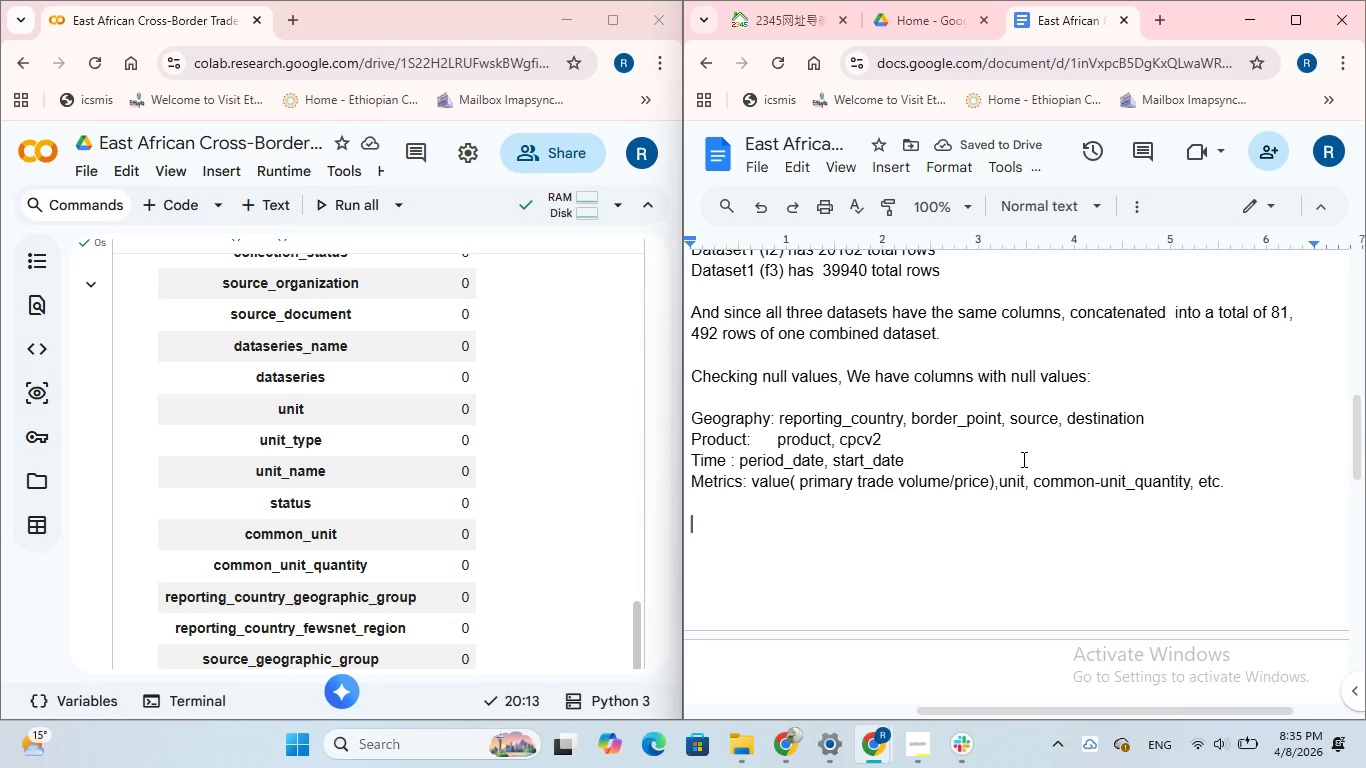 
wait(9.69)
 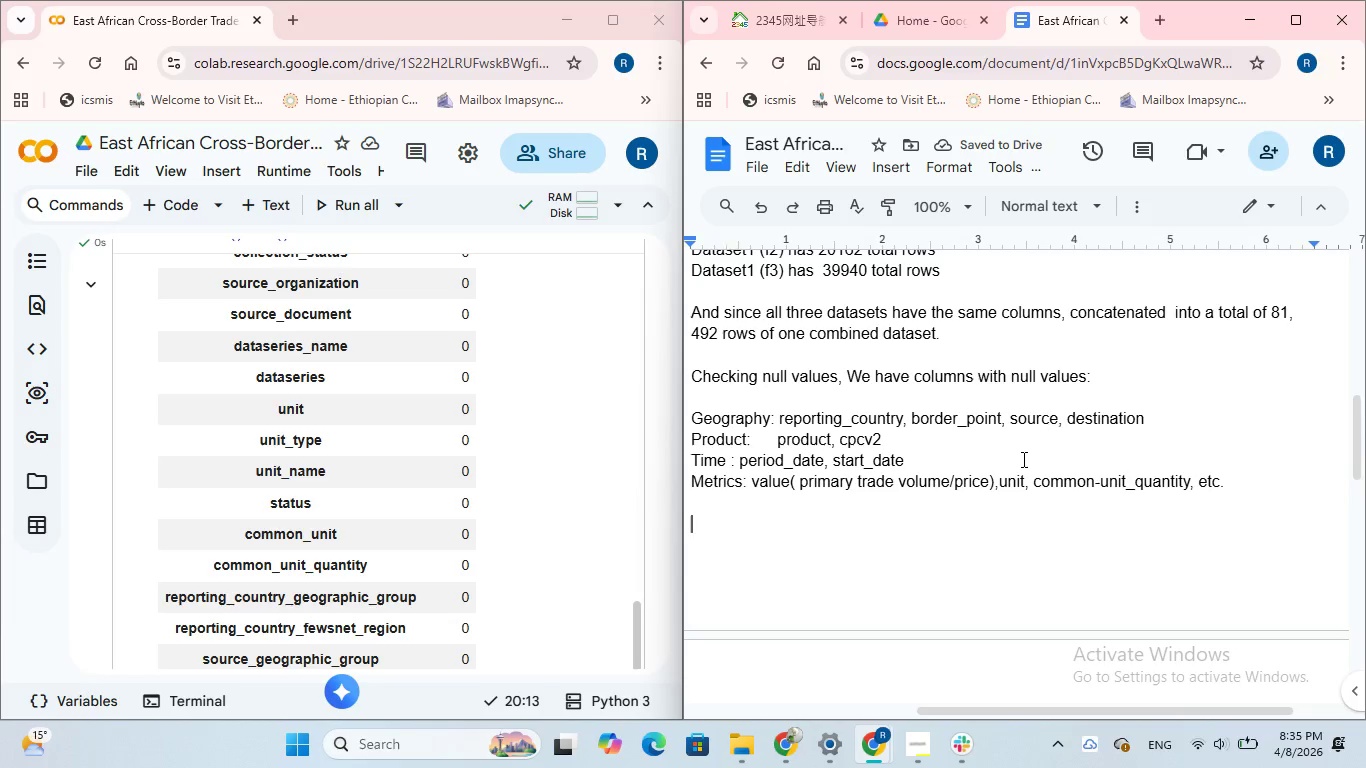 
type(And we have columns with massive null values)
 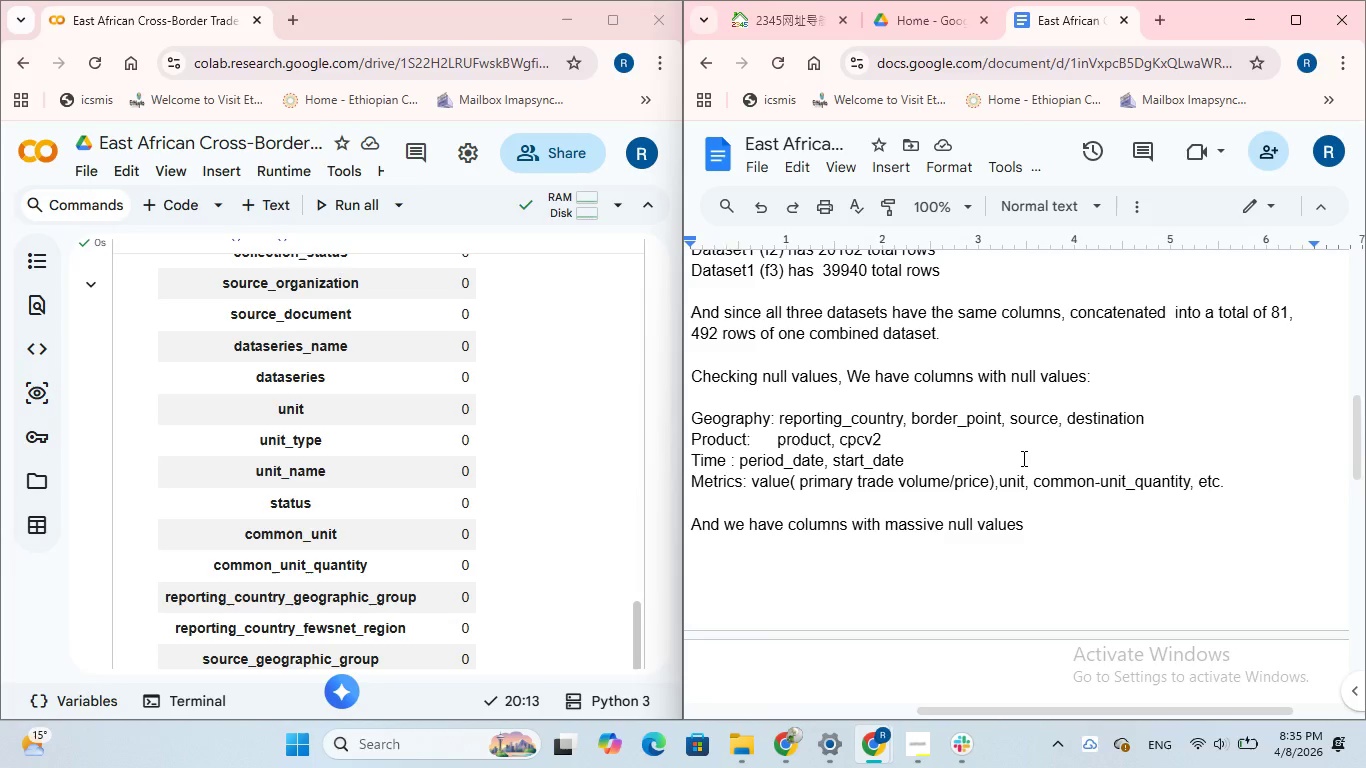 
wait(11.28)
 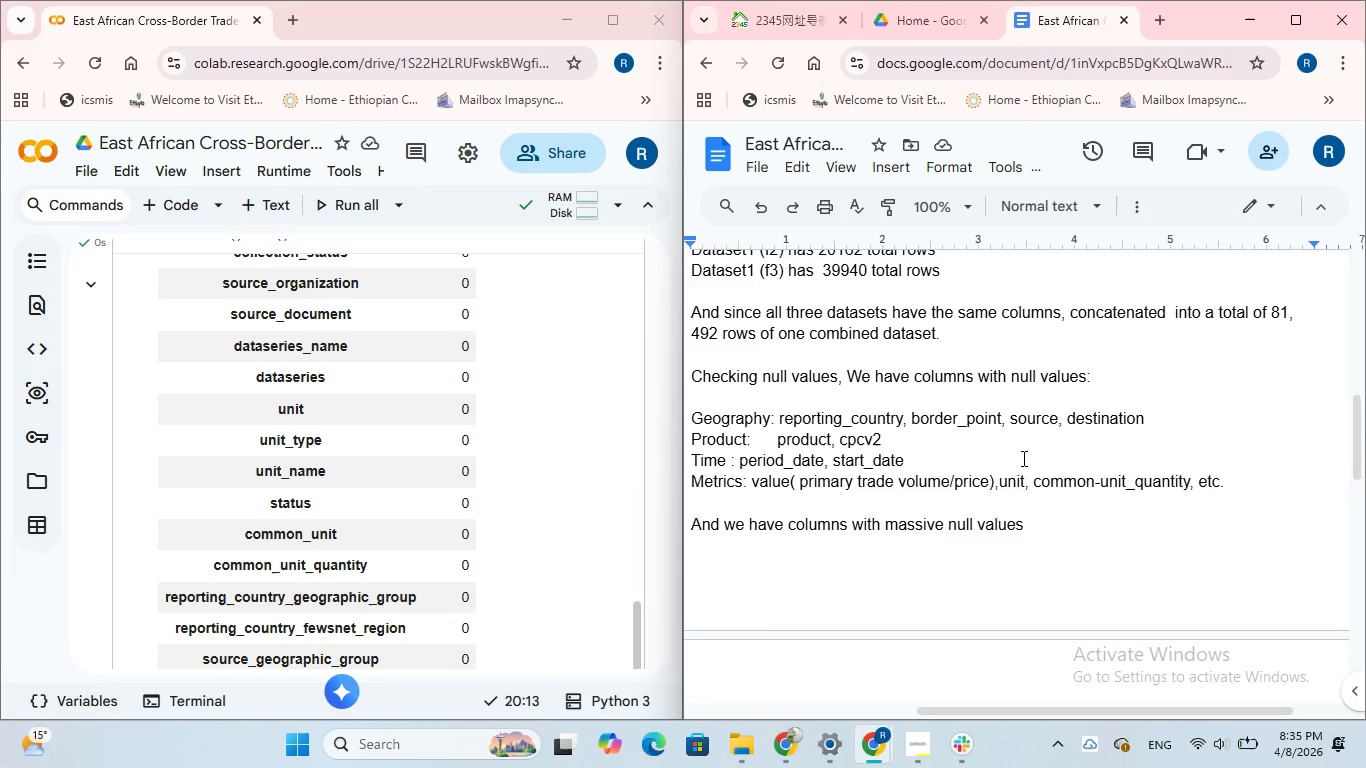 
key(Enter)
 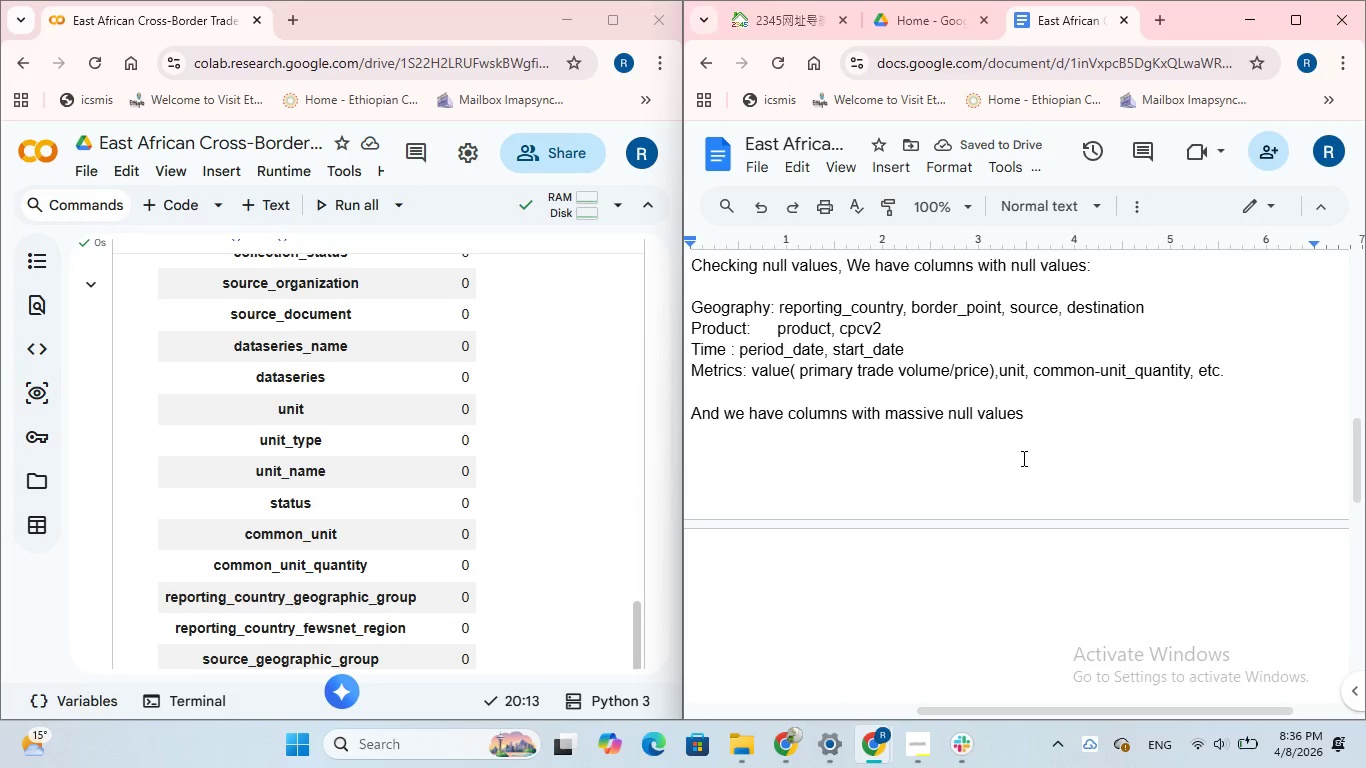 
type(Columns which indicate historical gap such as )
 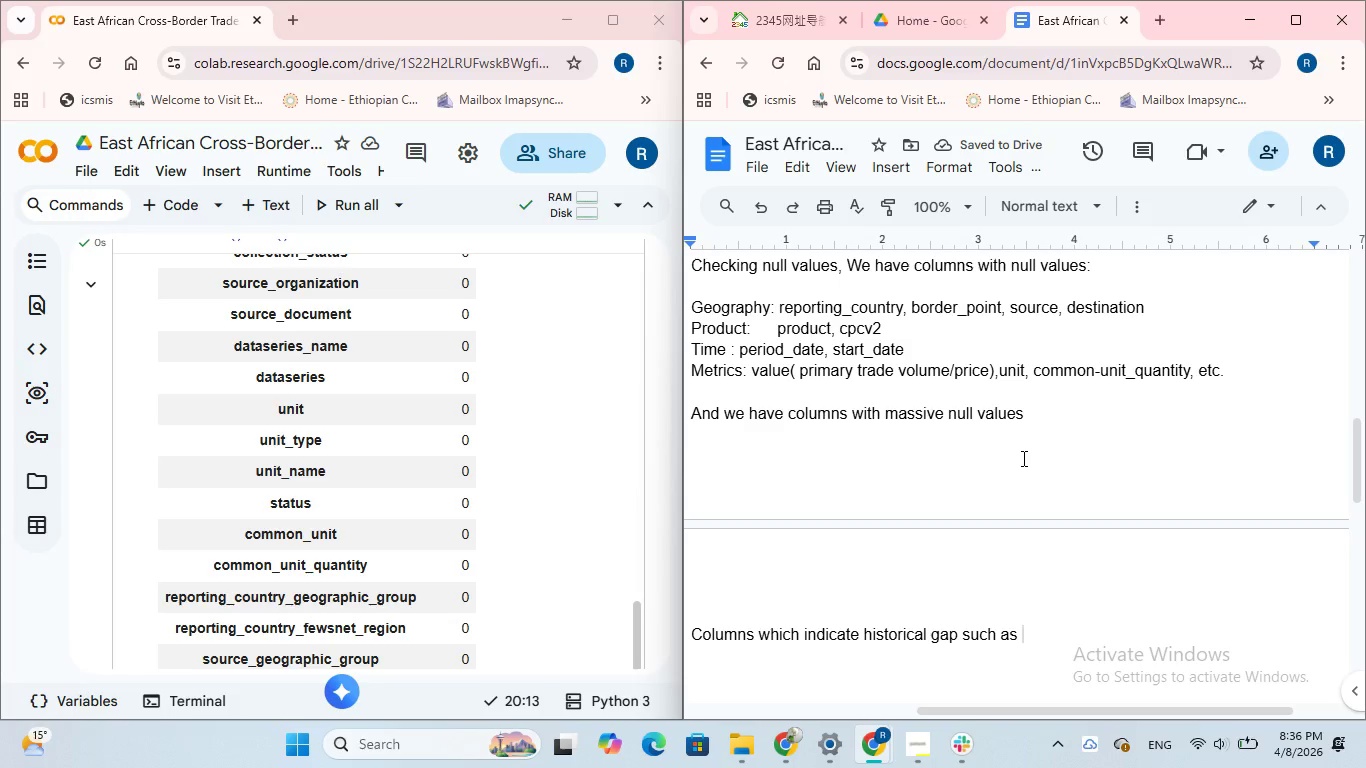 
wait(9.05)
 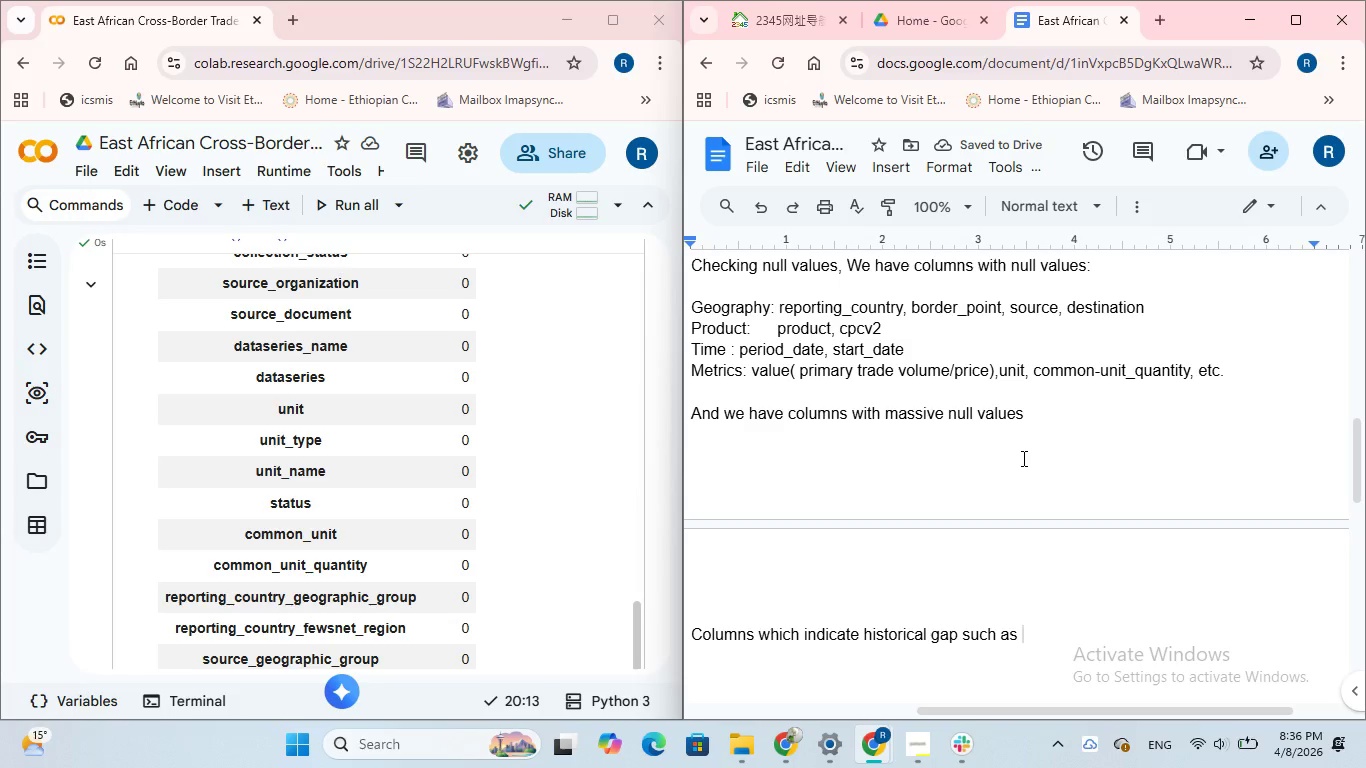 
scroll: coordinate [391, 459], scroll_direction: down, amount: 4.0
 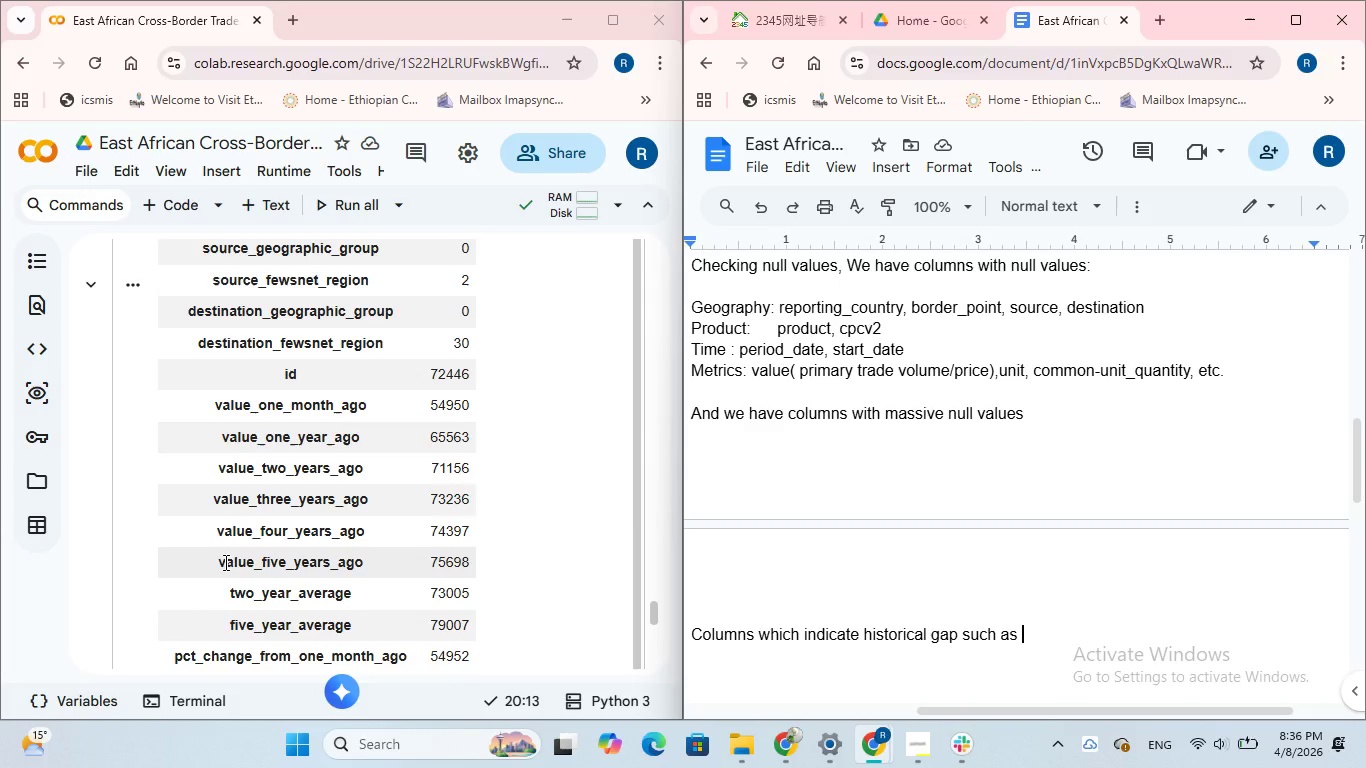 
left_click_drag(start_coordinate=[220, 564], to_coordinate=[376, 568])
 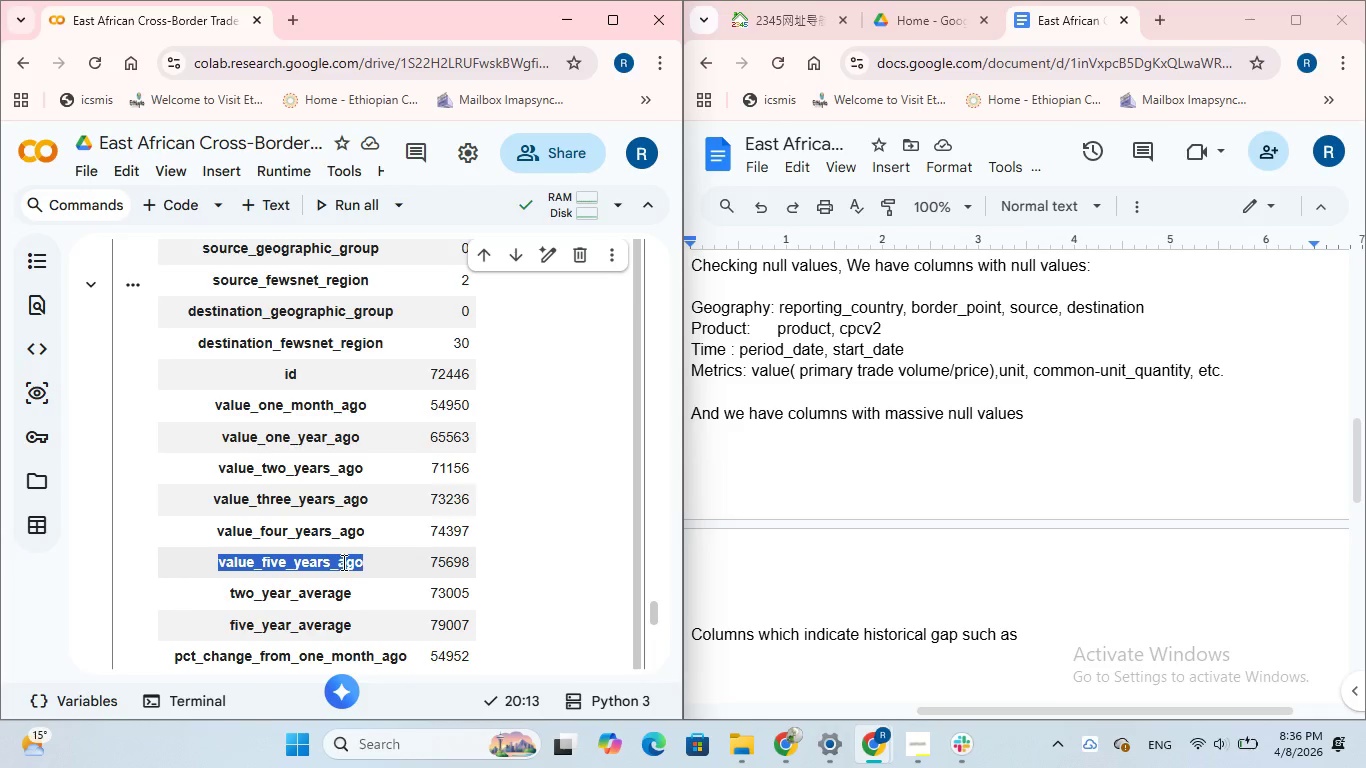 
right_click([342, 562])
 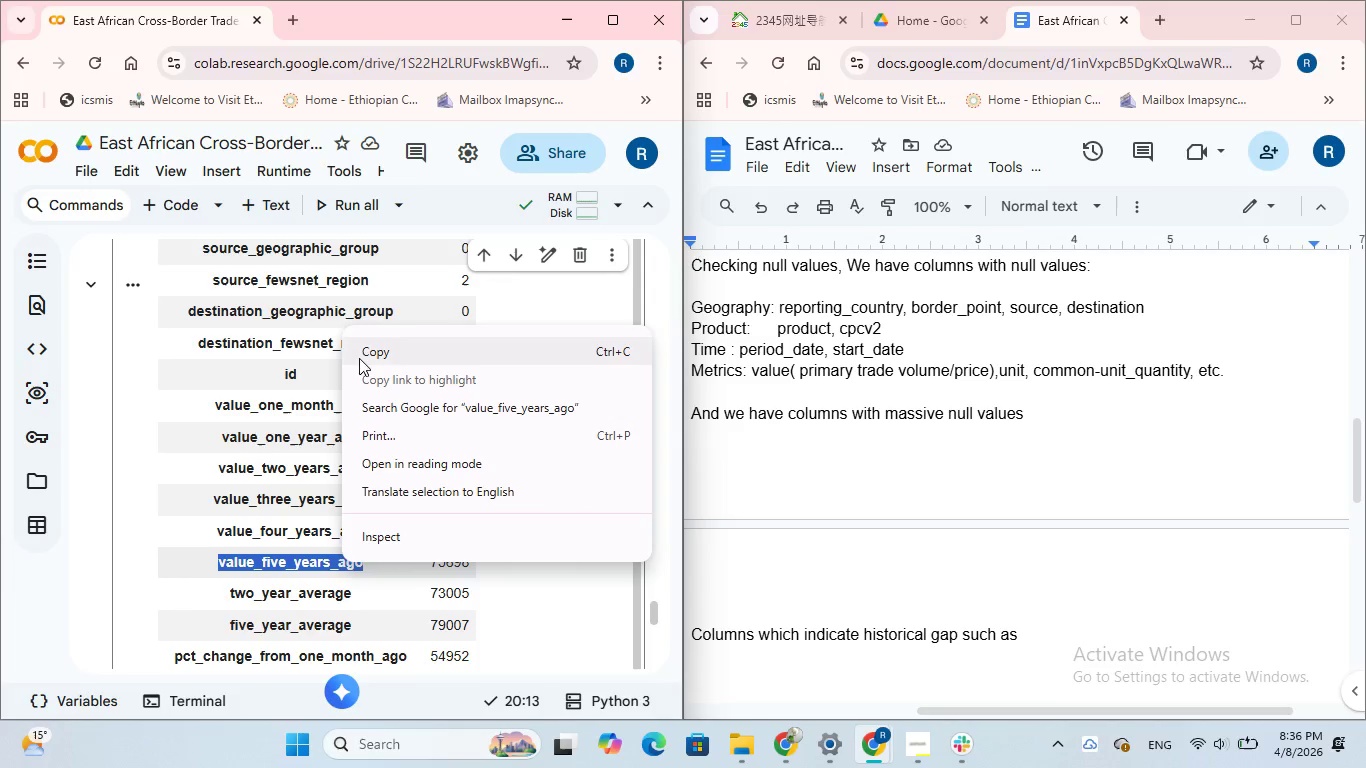 
left_click([359, 354])
 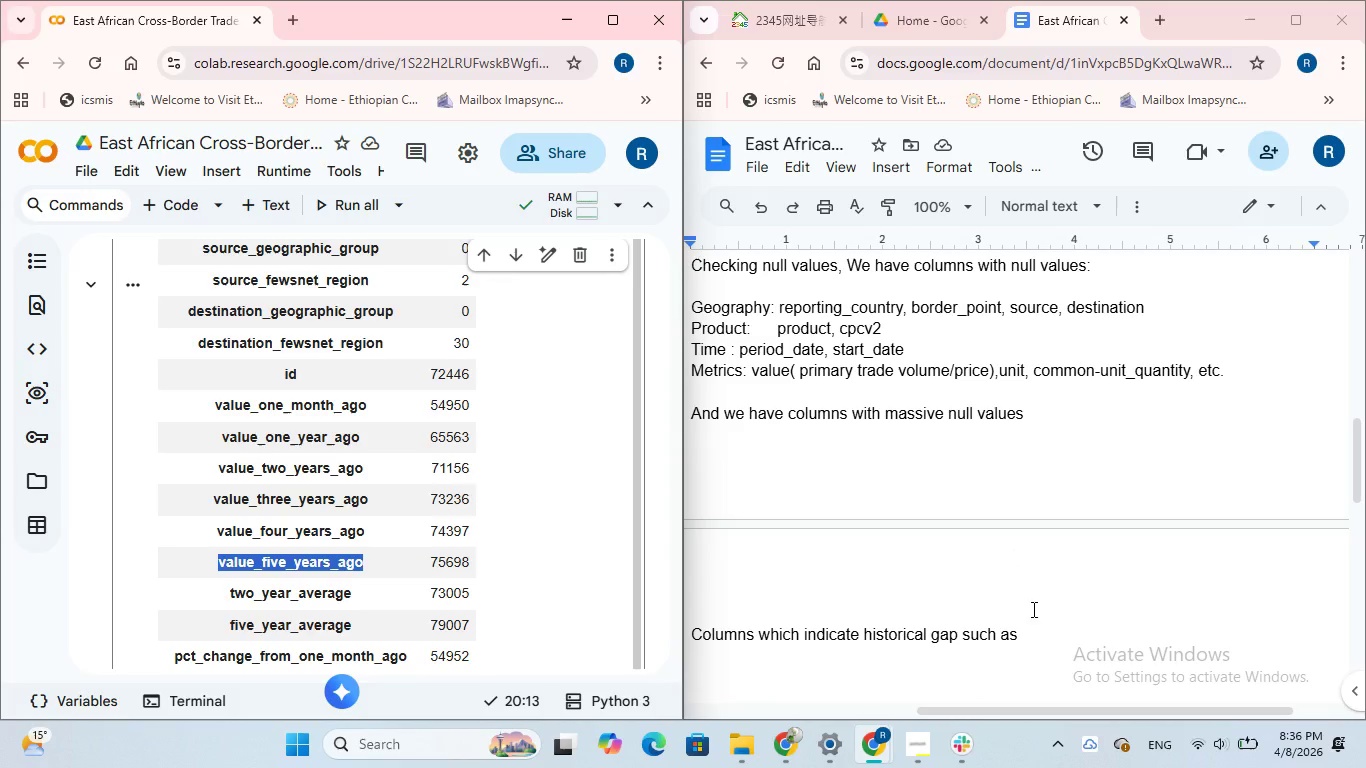 
scroll: coordinate [1035, 620], scroll_direction: down, amount: 2.0
 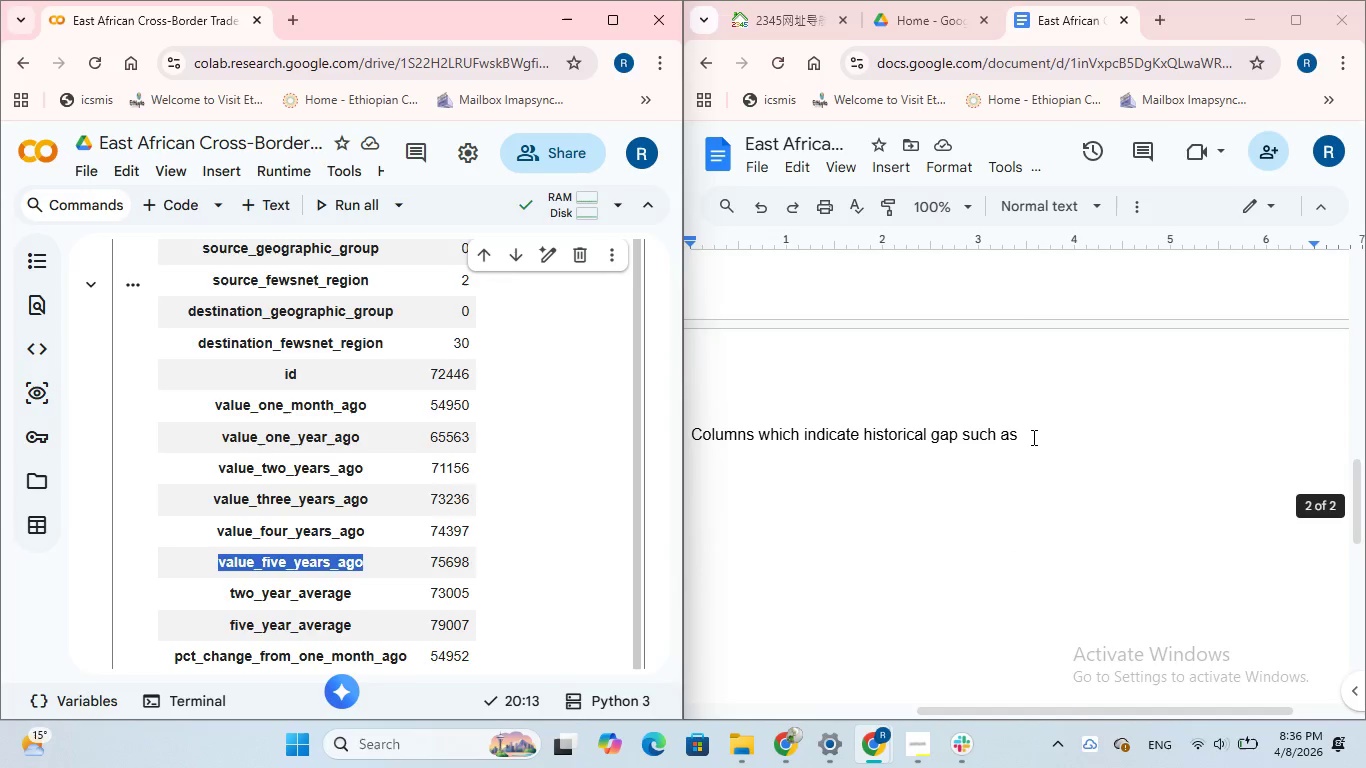 
left_click([1032, 437])
 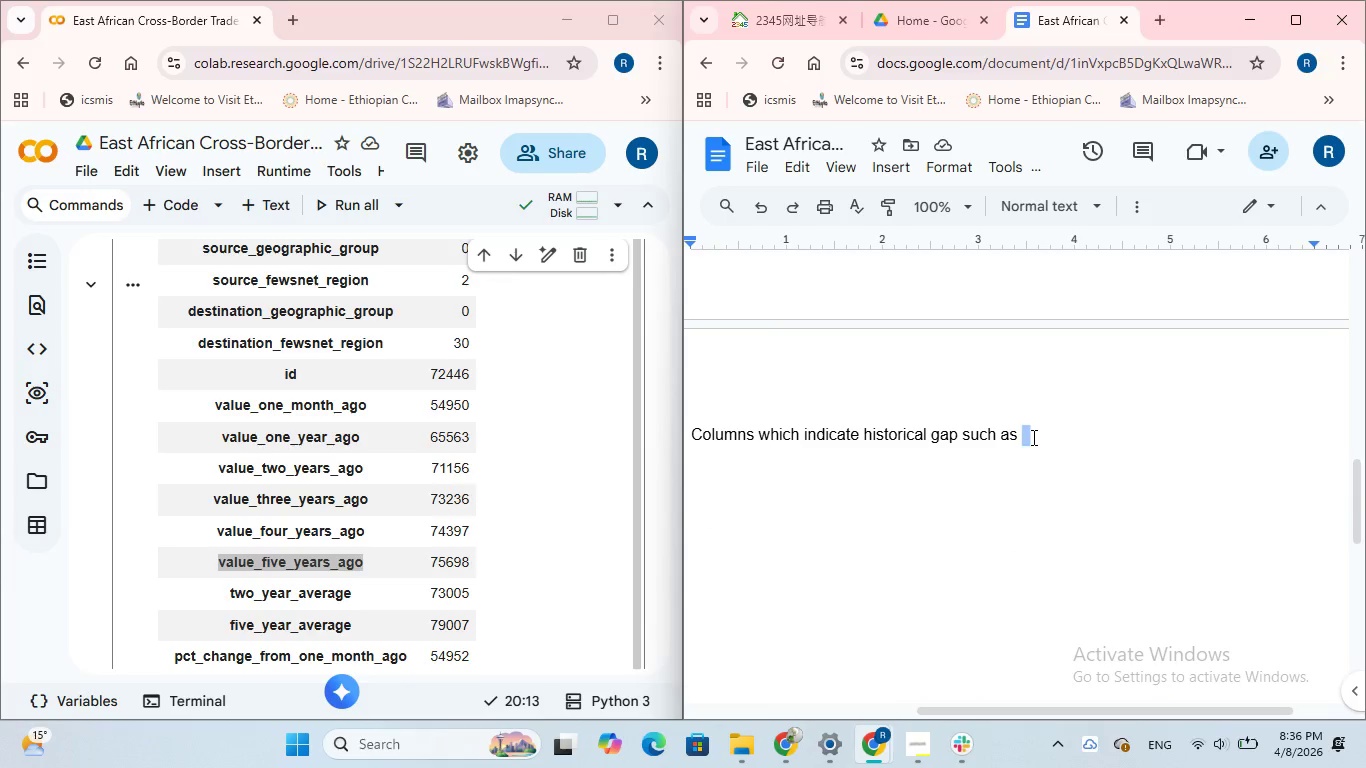 
left_click([1032, 437])
 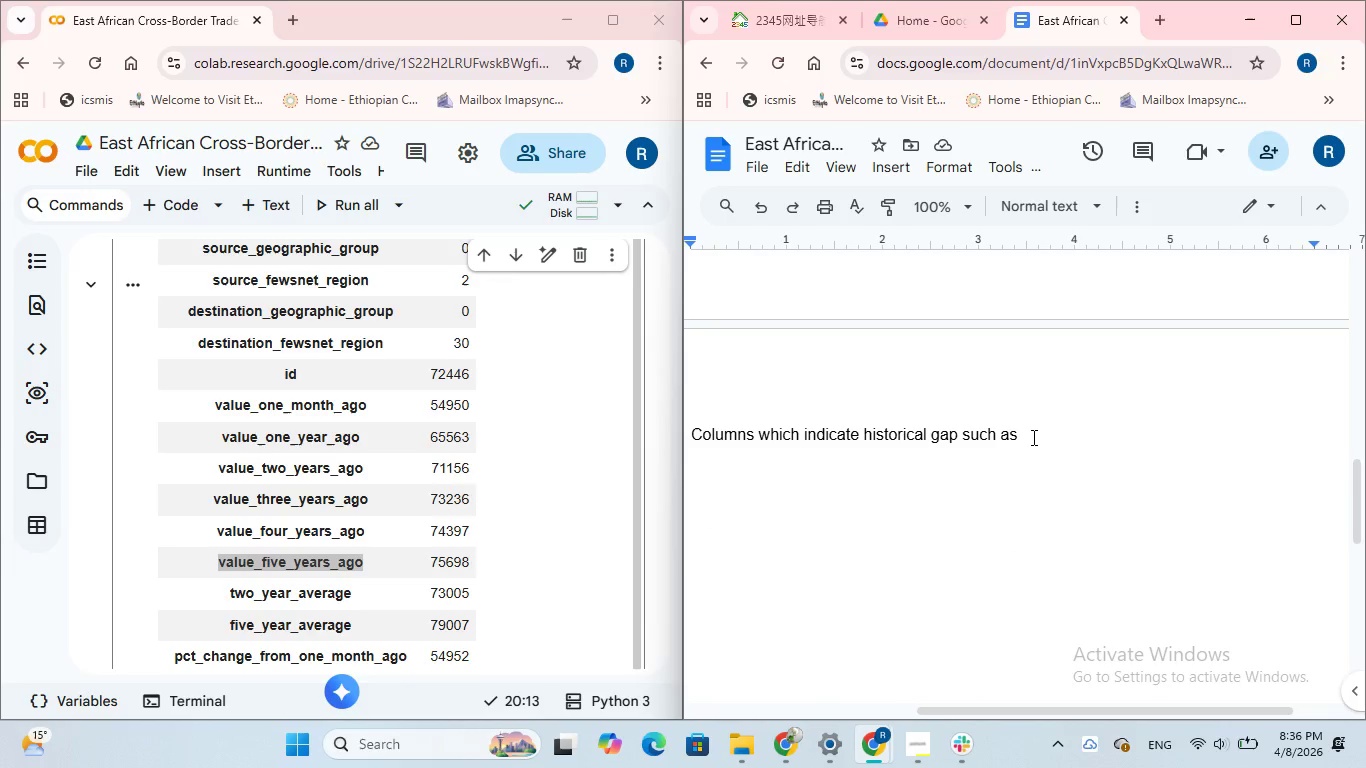 
key(Control+V)
 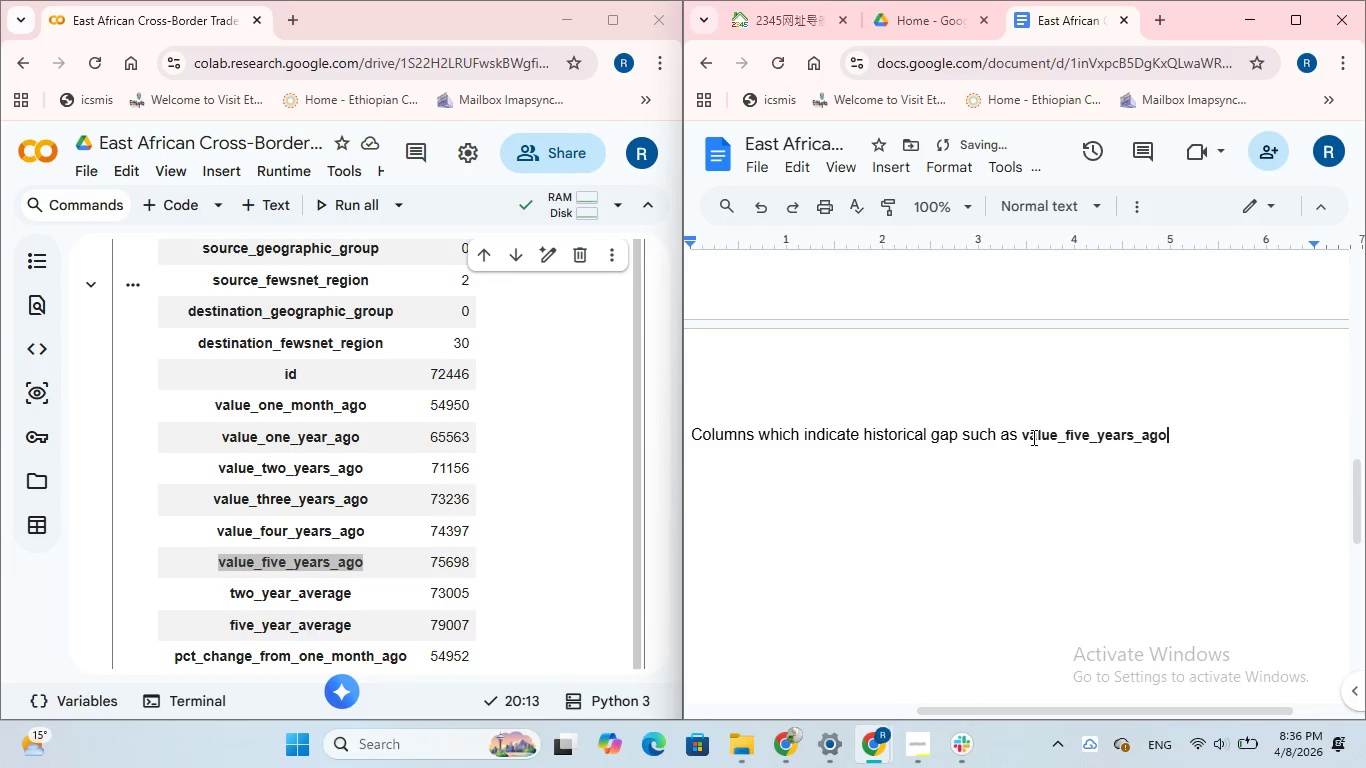 
key(Comma)
 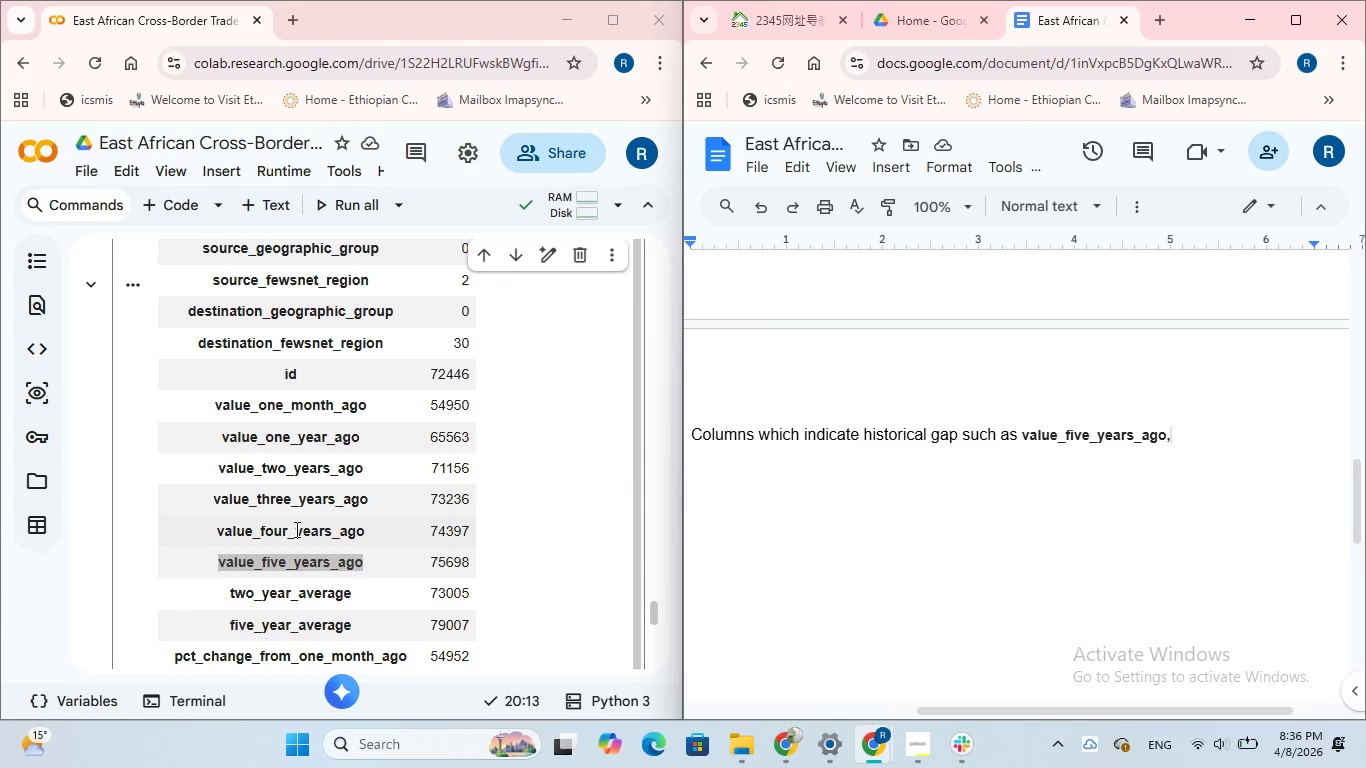 
wait(7.69)
 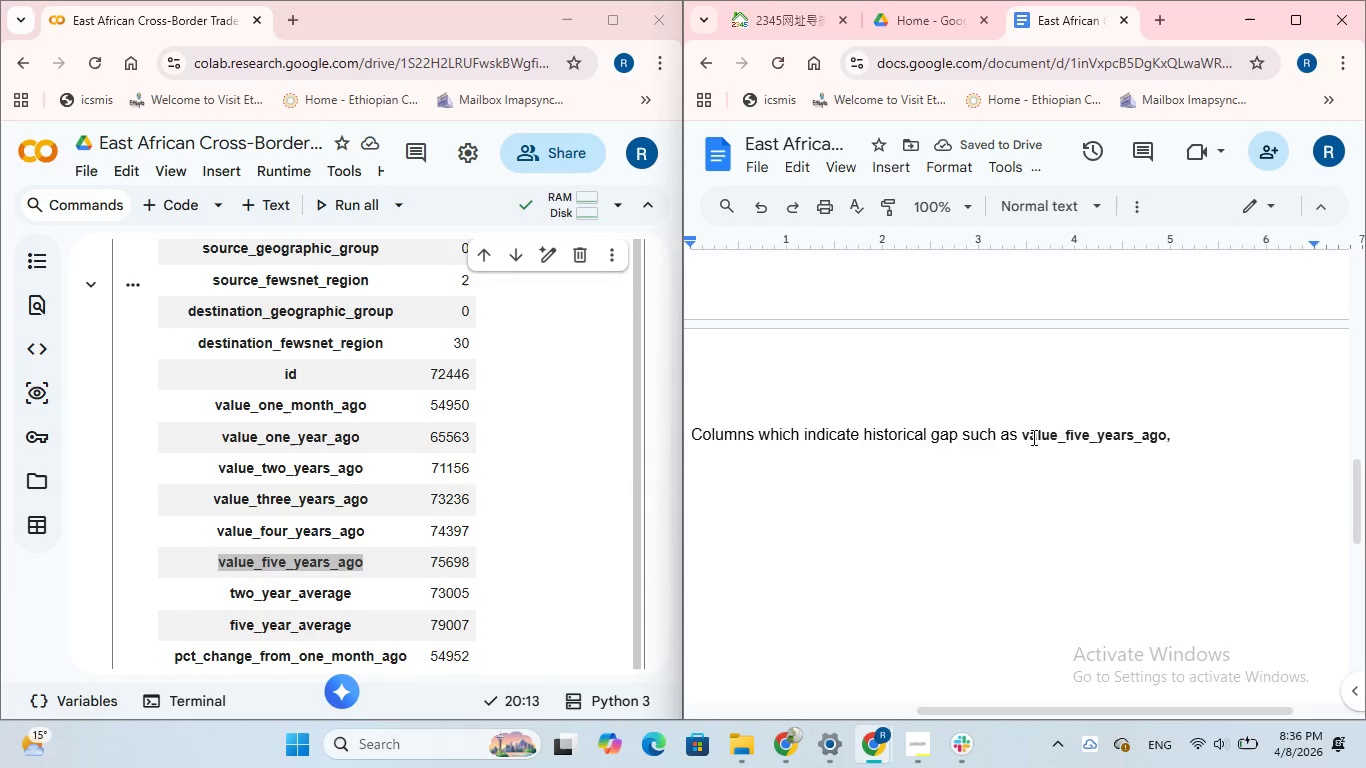 
left_click_drag(start_coordinate=[230, 620], to_coordinate=[372, 637])
 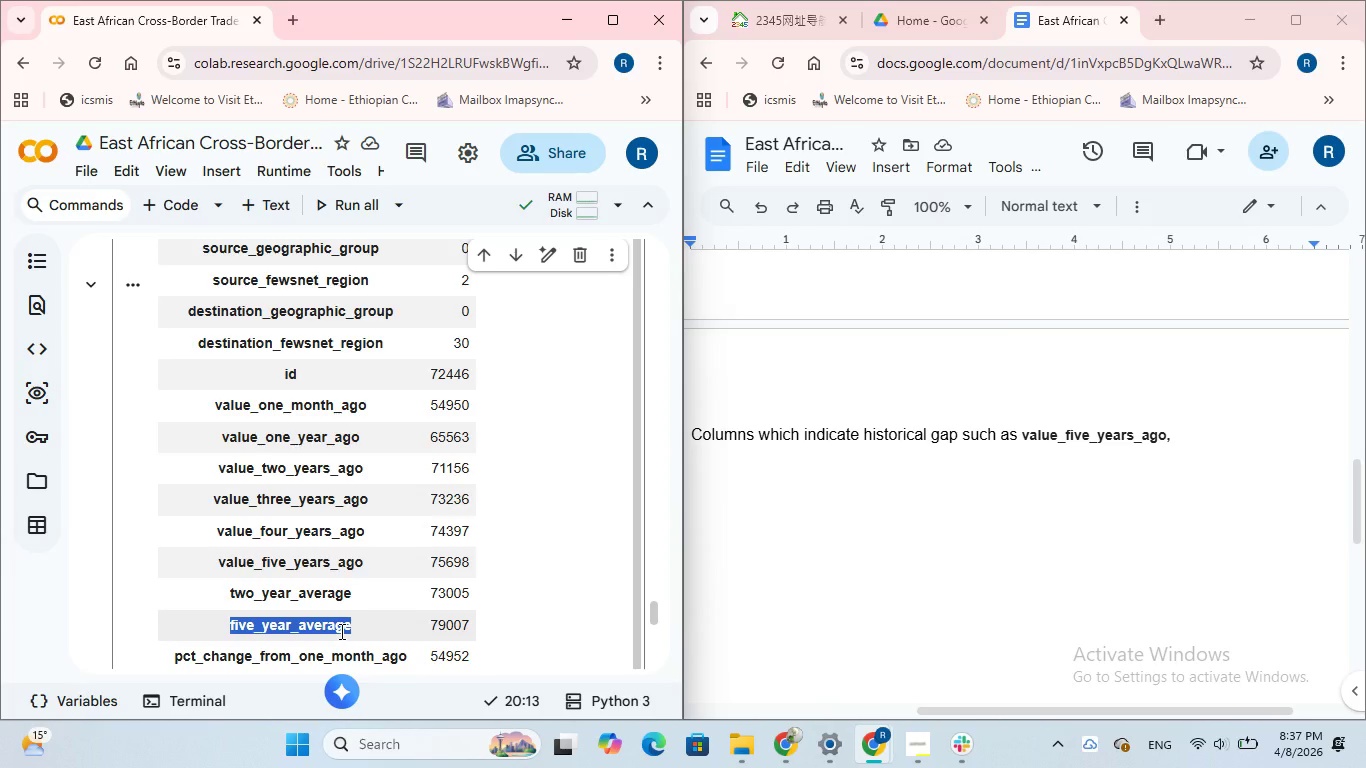 
right_click([337, 629])
 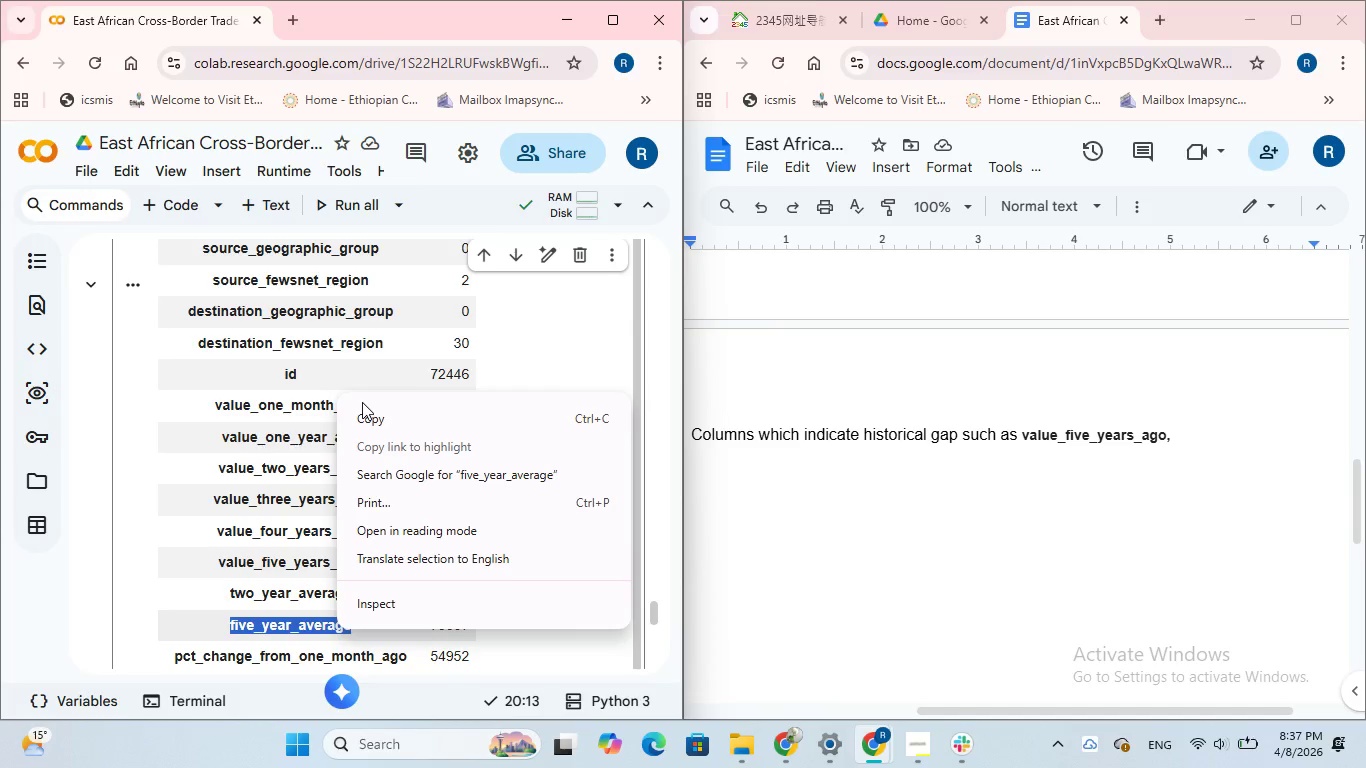 
left_click([362, 419])
 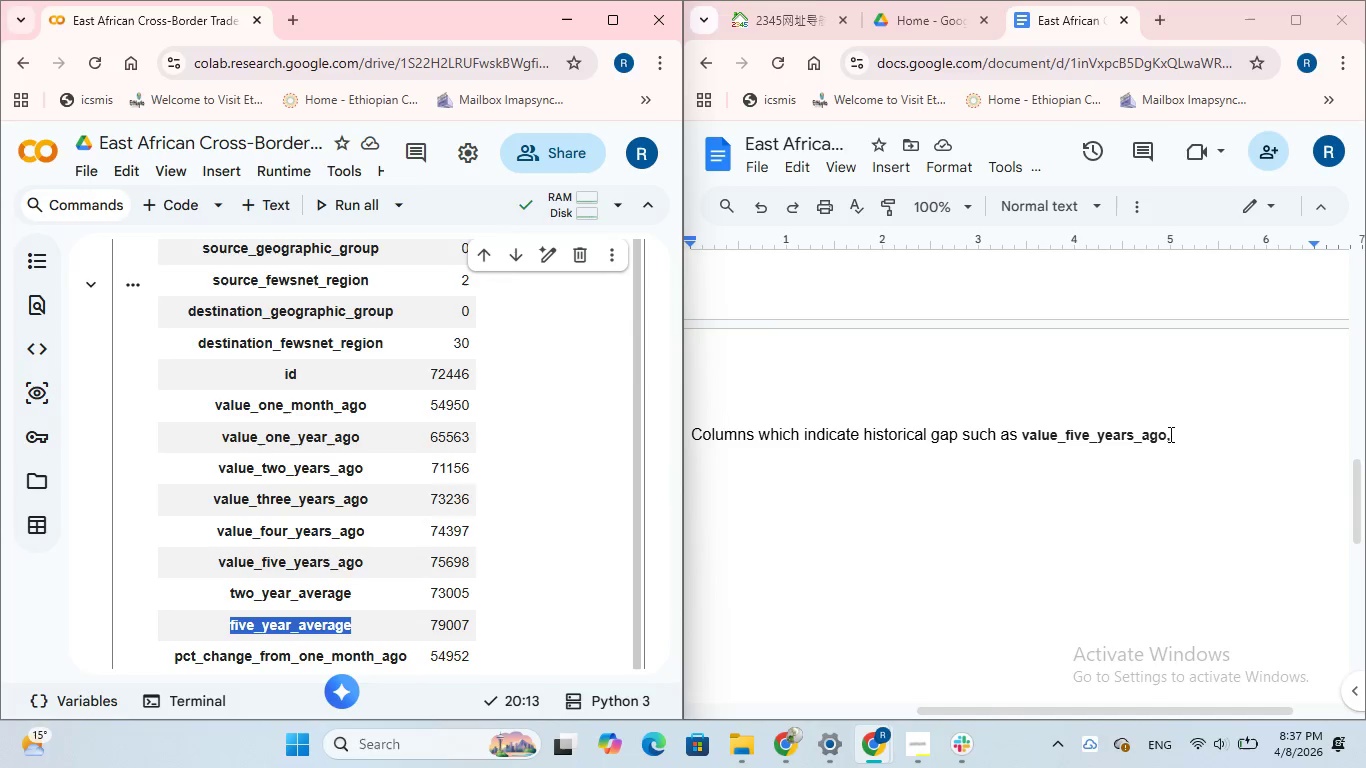 
left_click([1181, 433])
 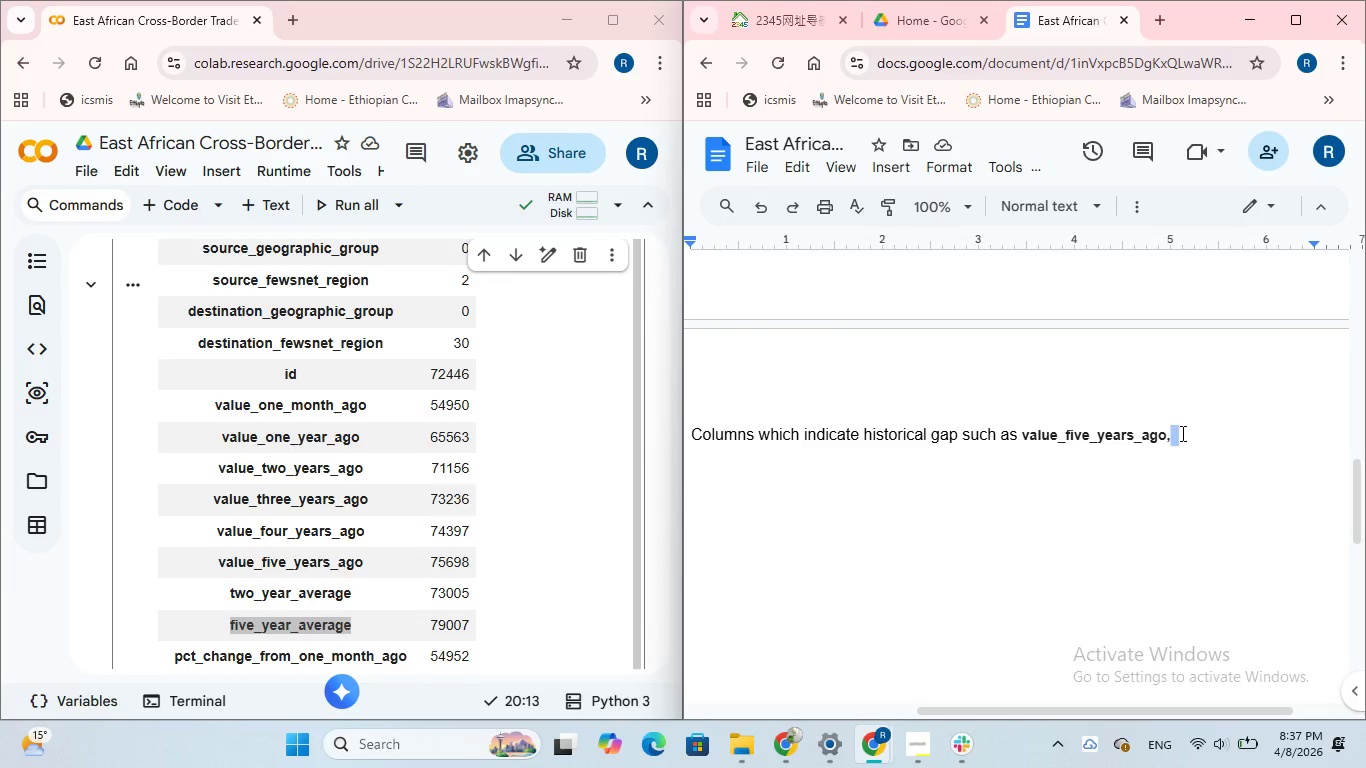 
left_click([1181, 433])
 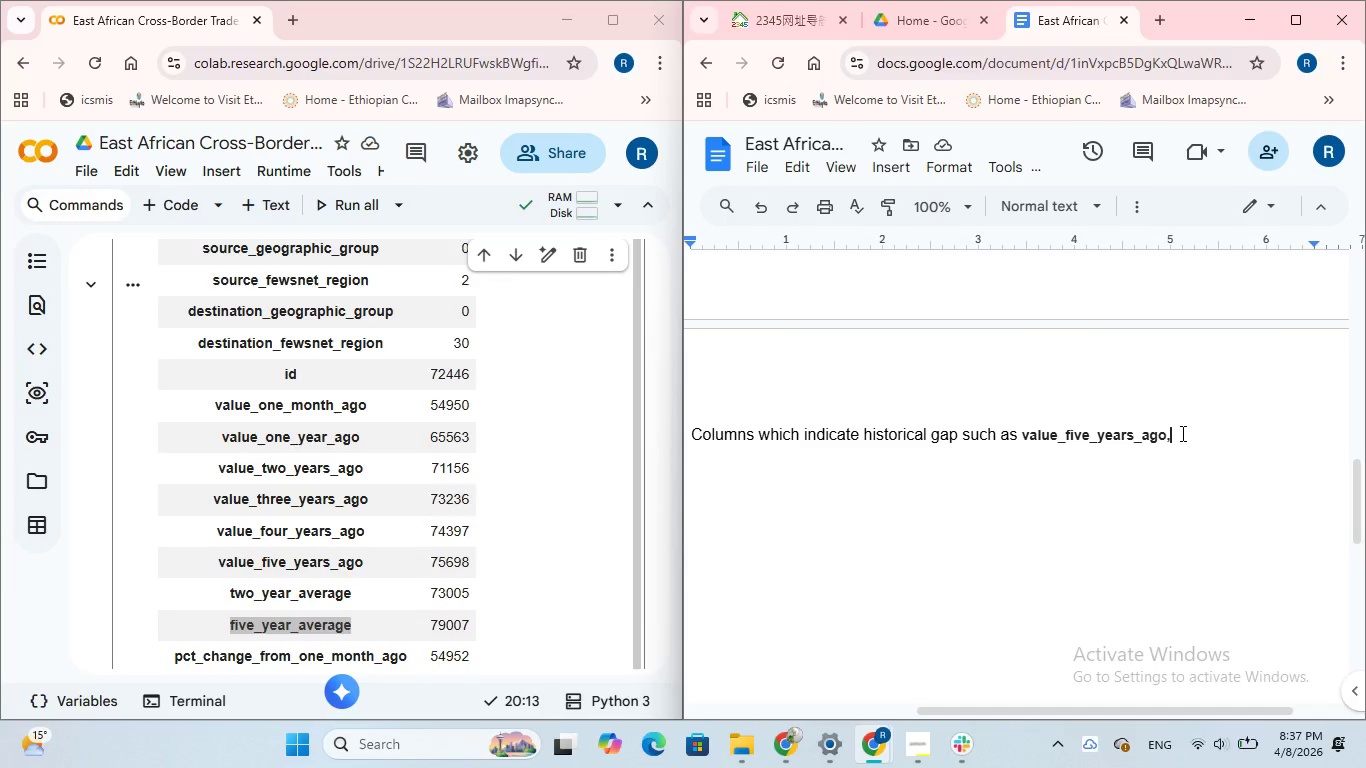 
key(Control+V)
 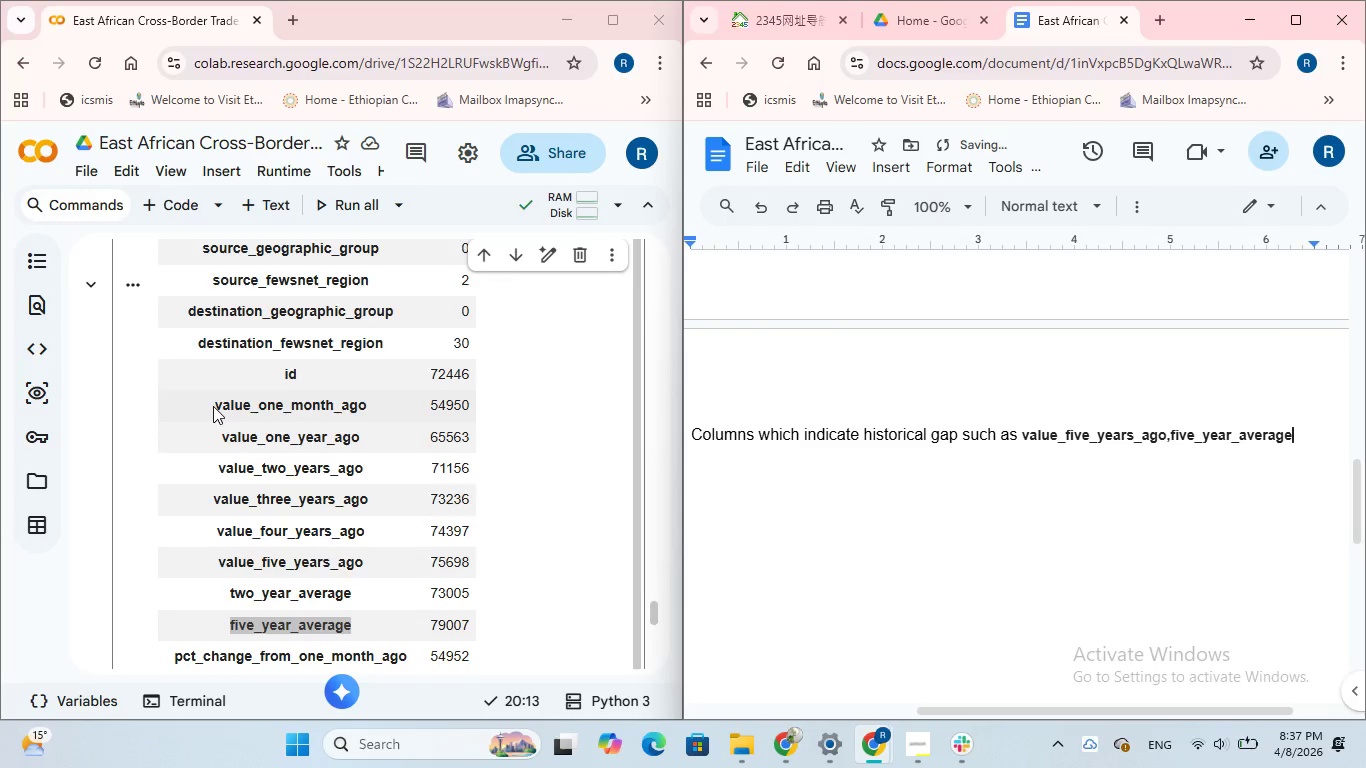 
left_click_drag(start_coordinate=[213, 406], to_coordinate=[377, 413])
 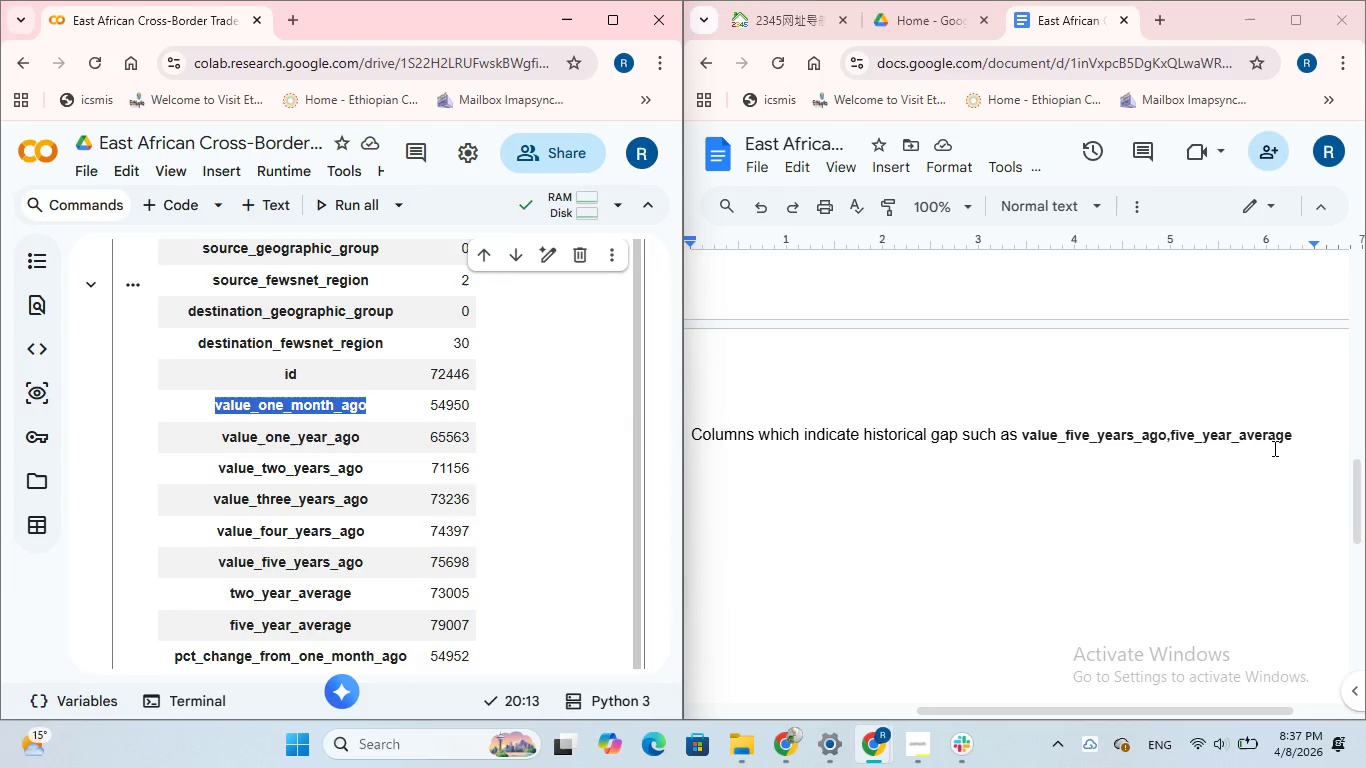 
left_click([1305, 441])
 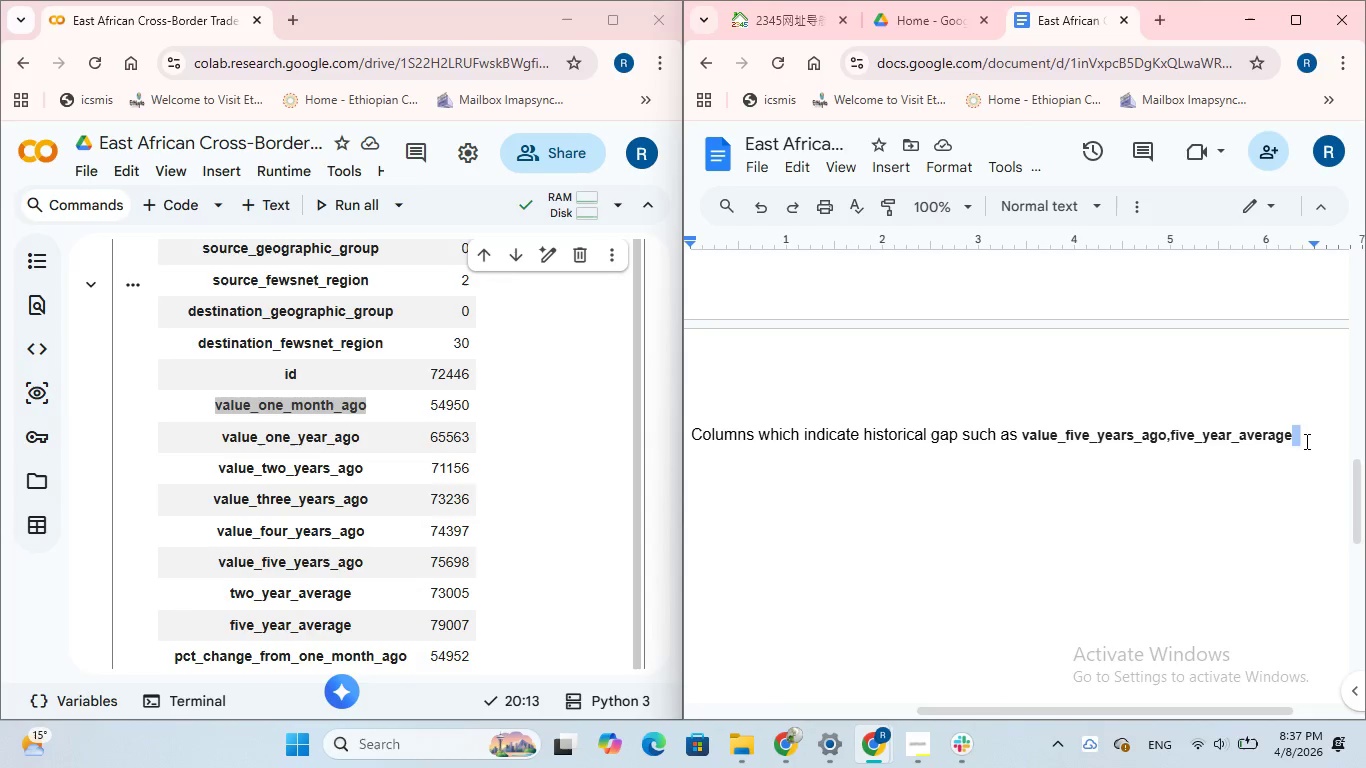 
key(Comma)
 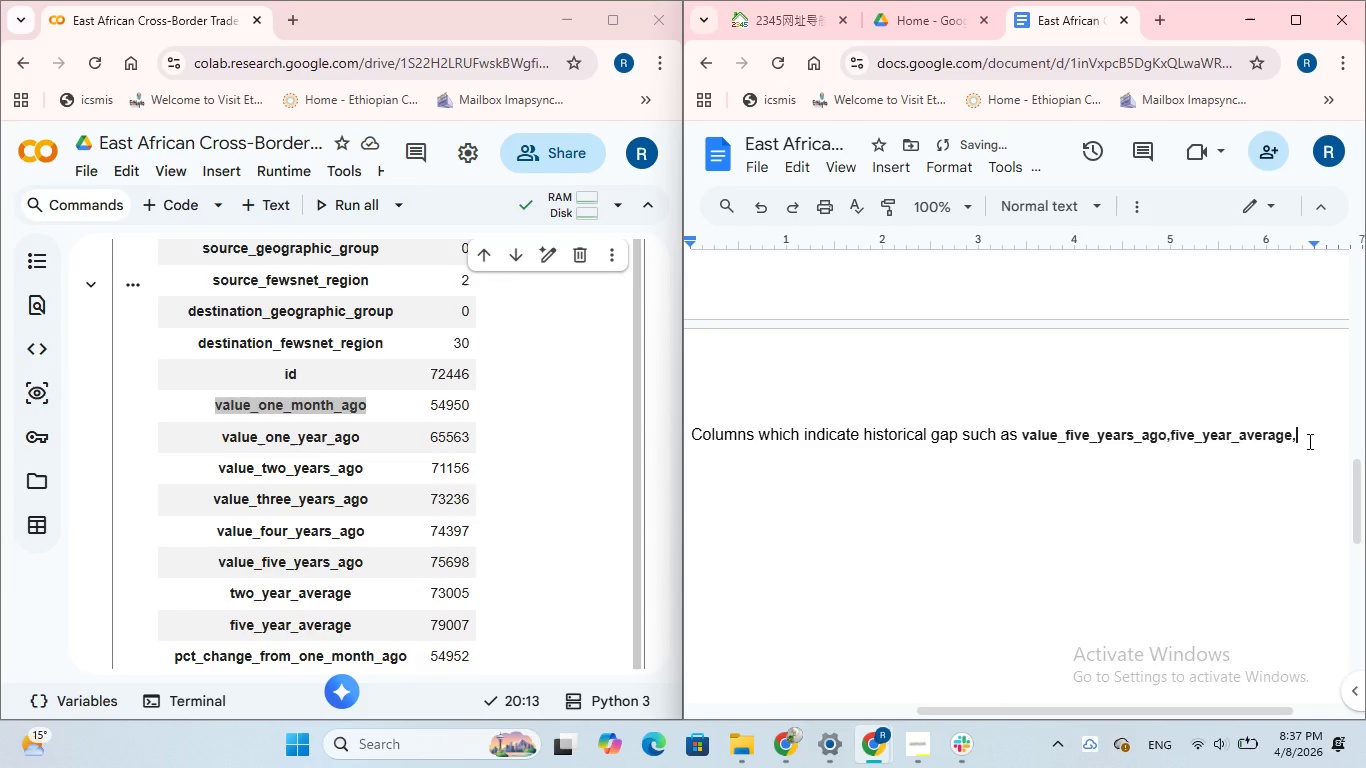 
key(Control+V)
 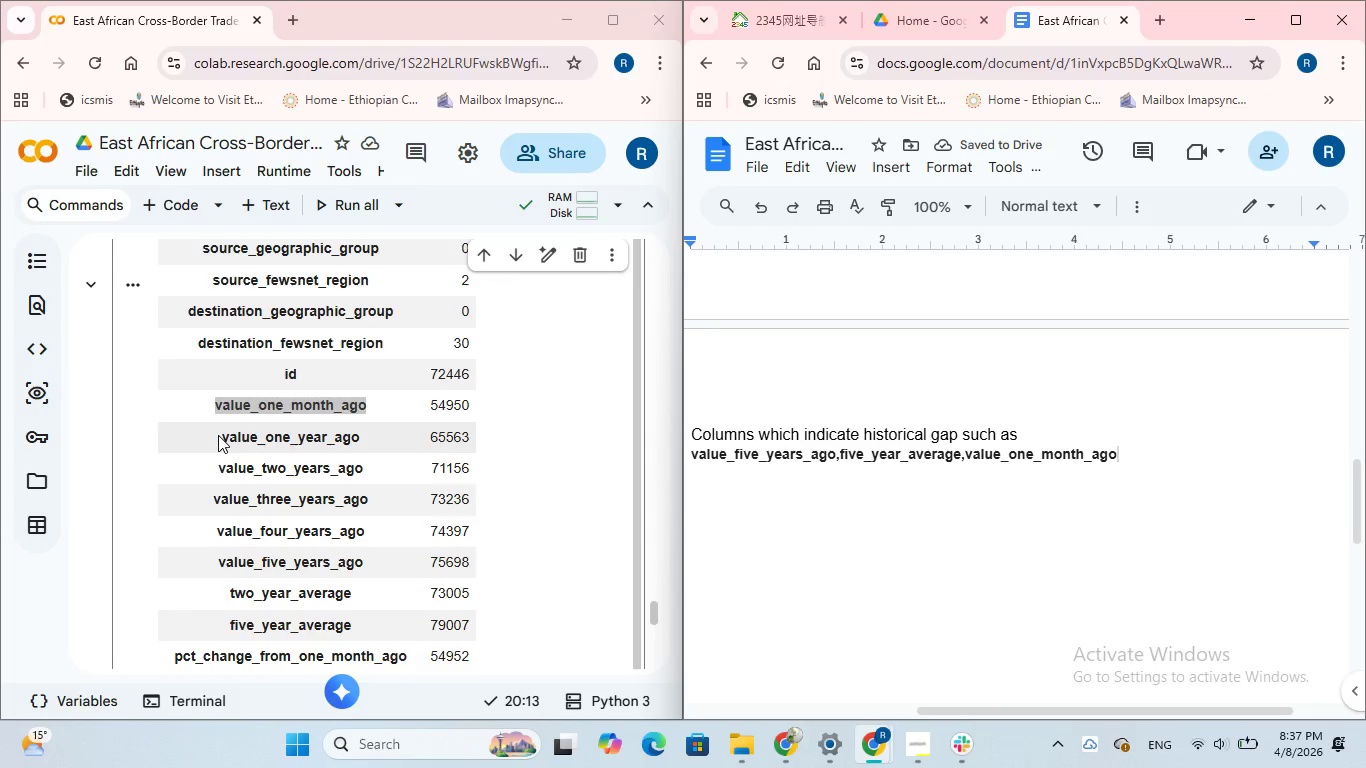 
left_click_drag(start_coordinate=[224, 435], to_coordinate=[362, 435])
 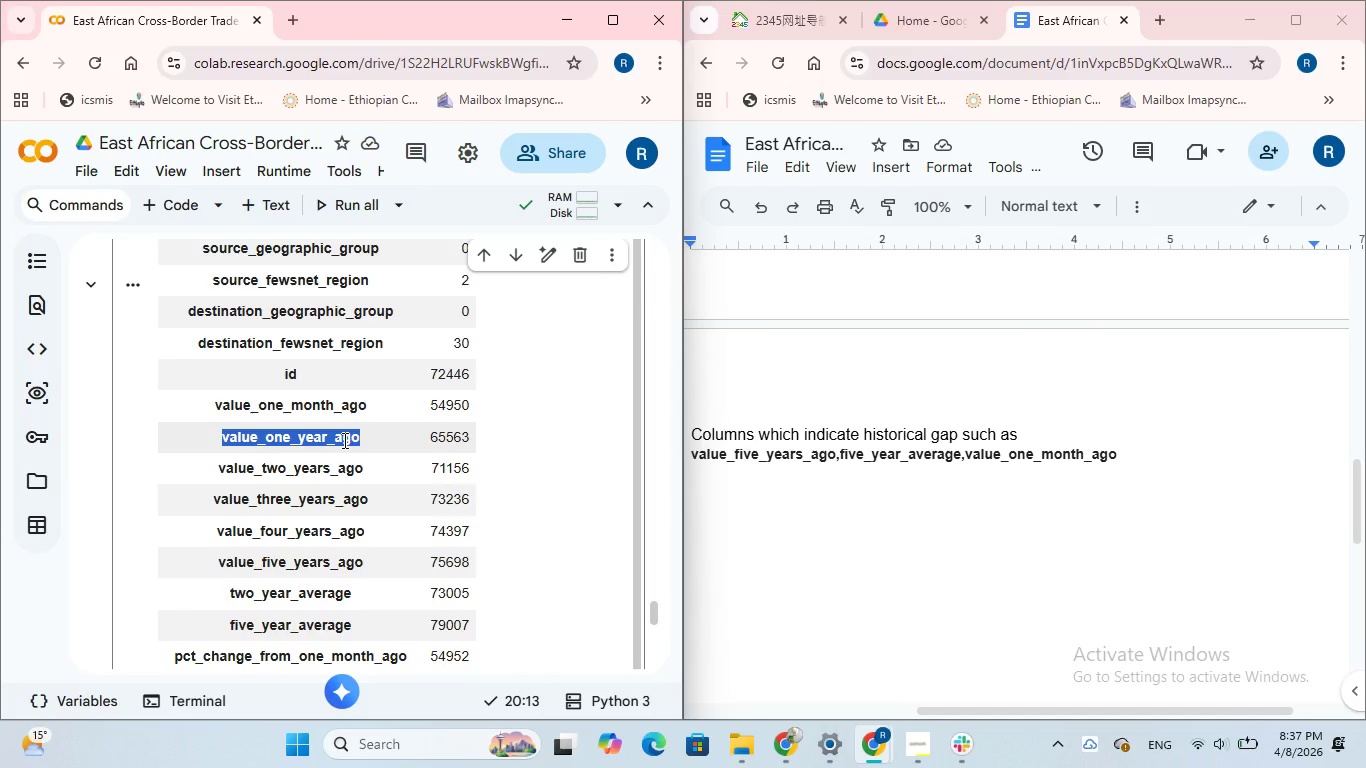 
right_click([342, 440])
 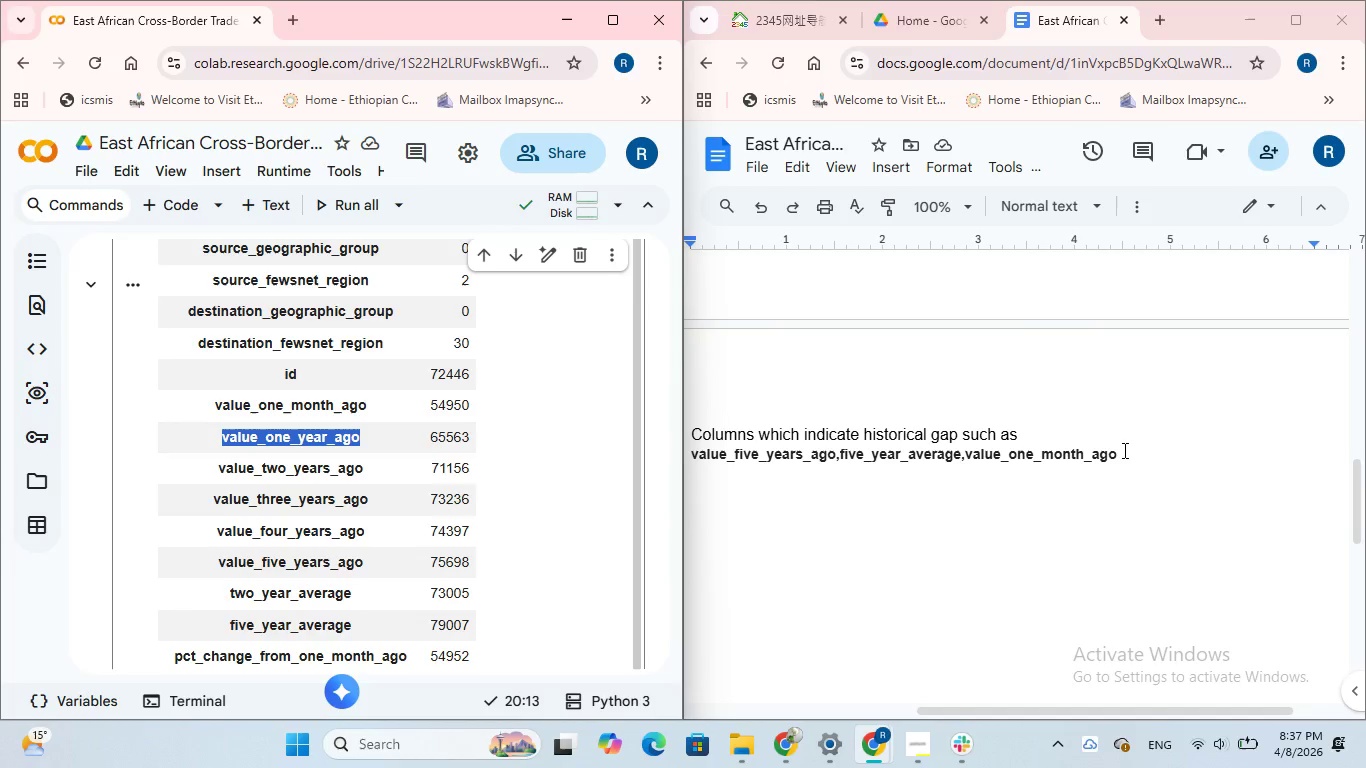 
left_click([1127, 450])
 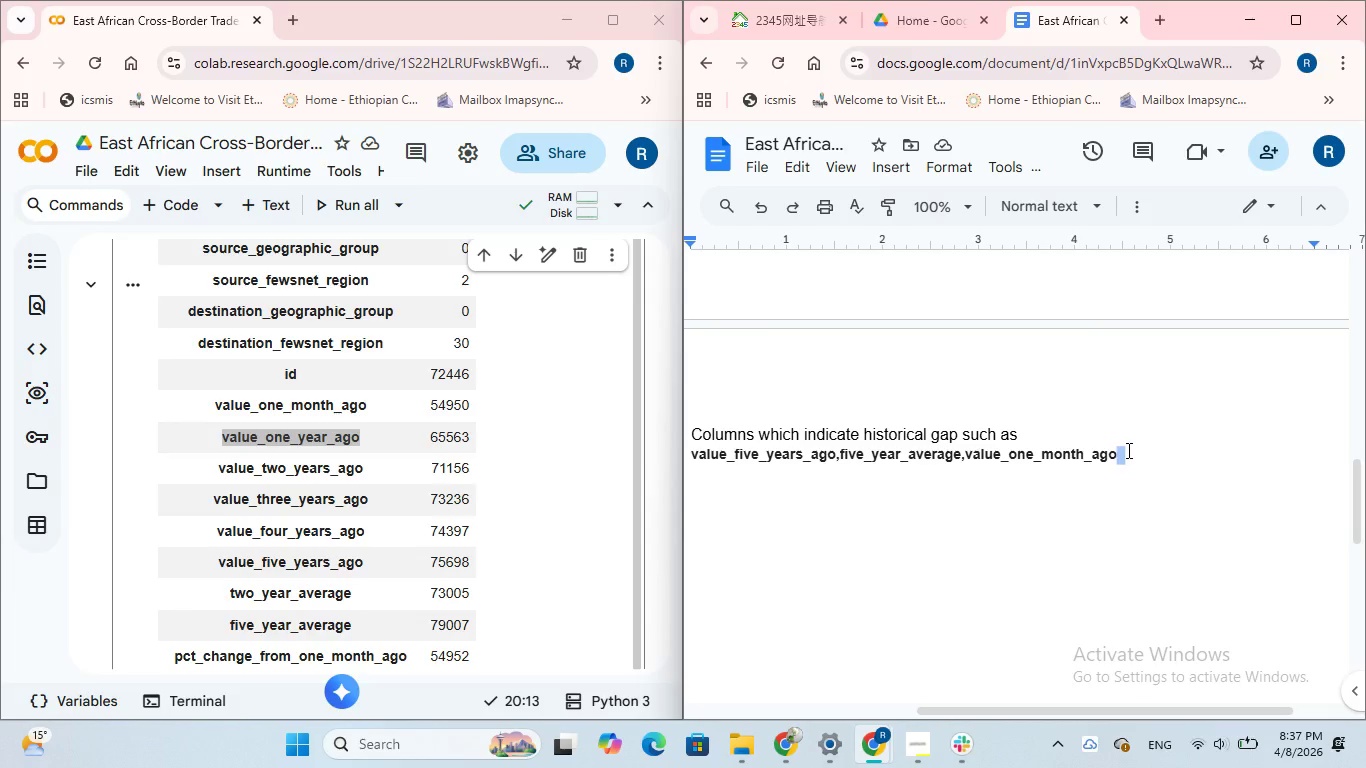 
left_click([1127, 450])
 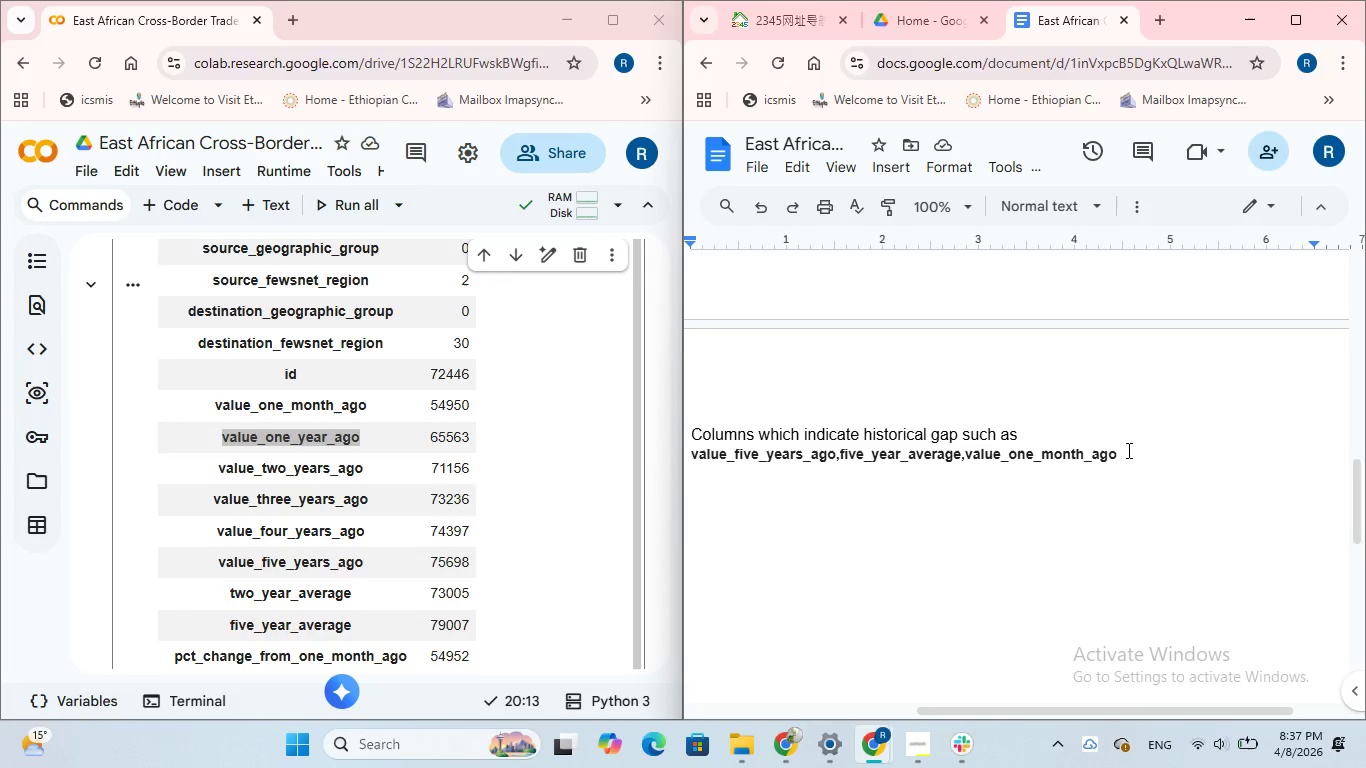 
key(Comma)
 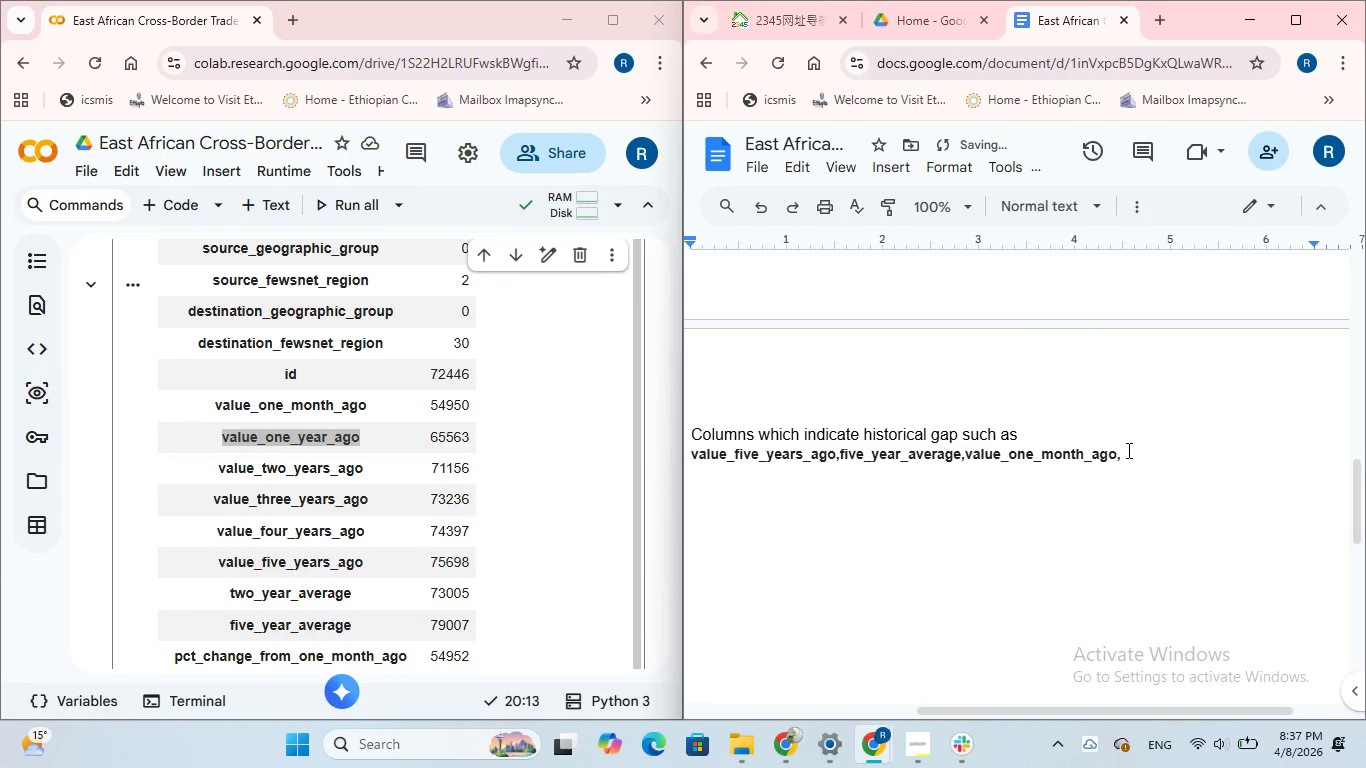 
key(Control+V)
 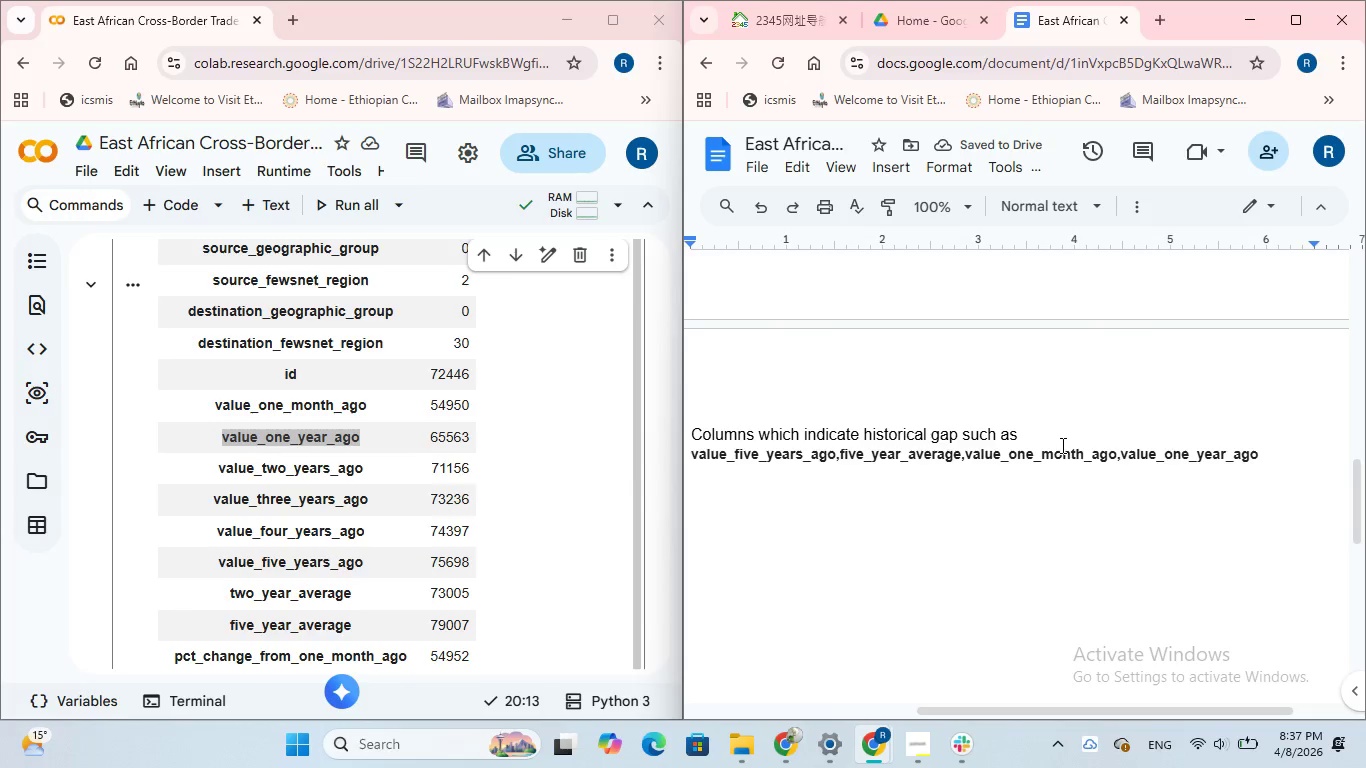 
wait(5.75)
 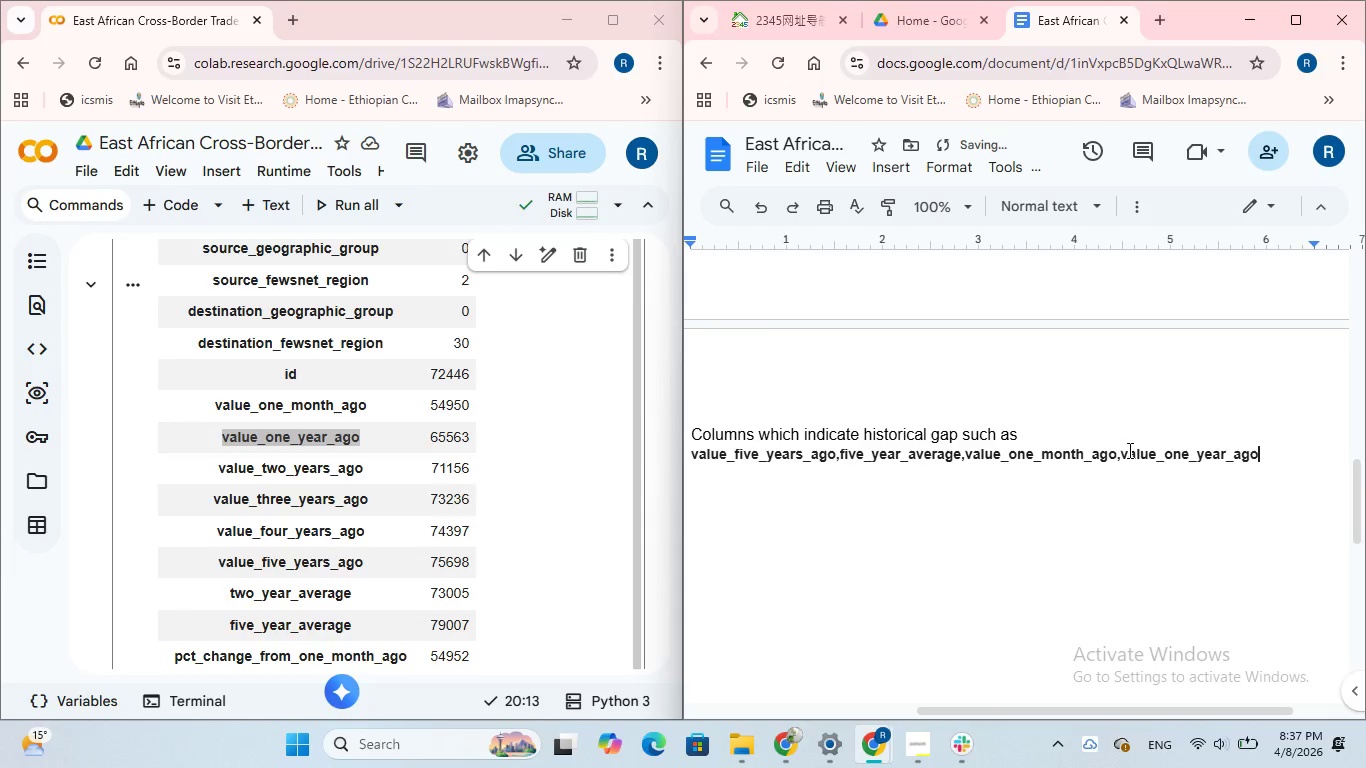 
type( and others are )
 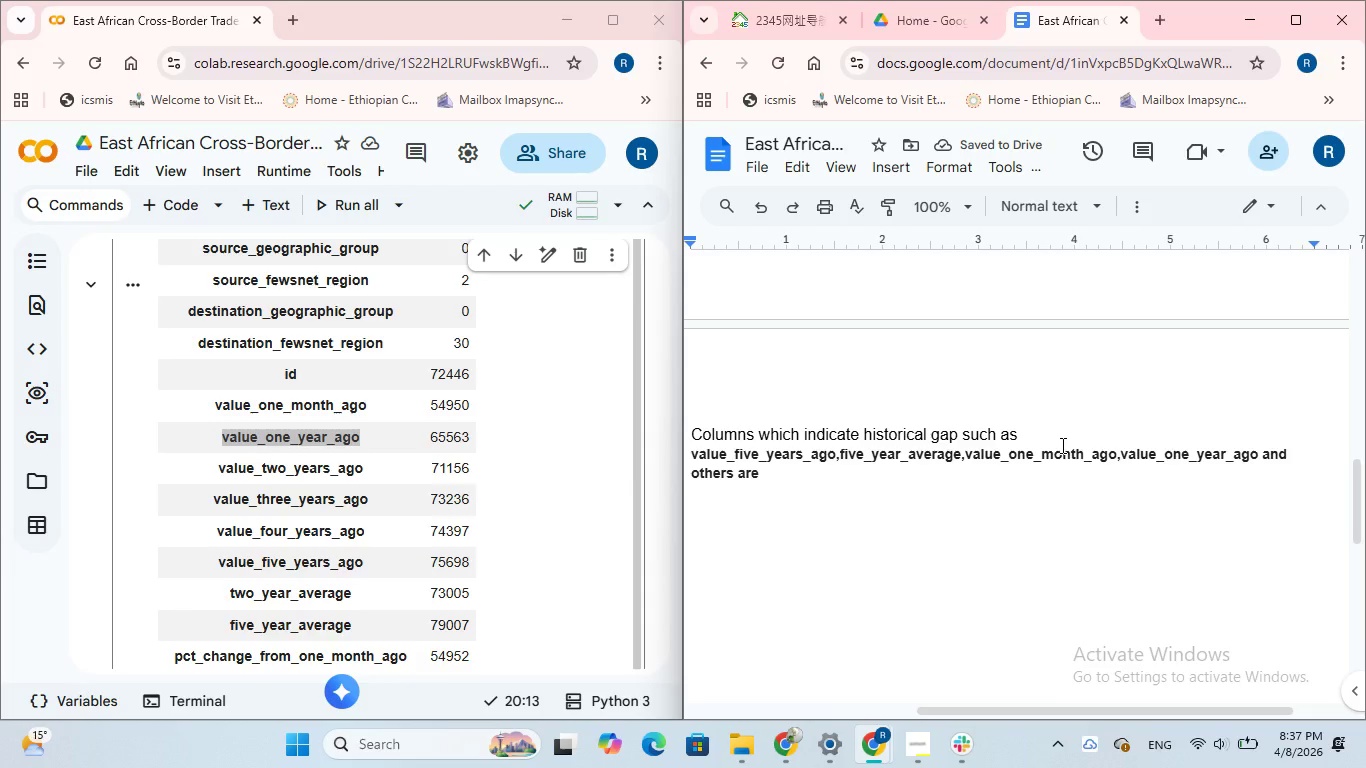 
wait(5.16)
 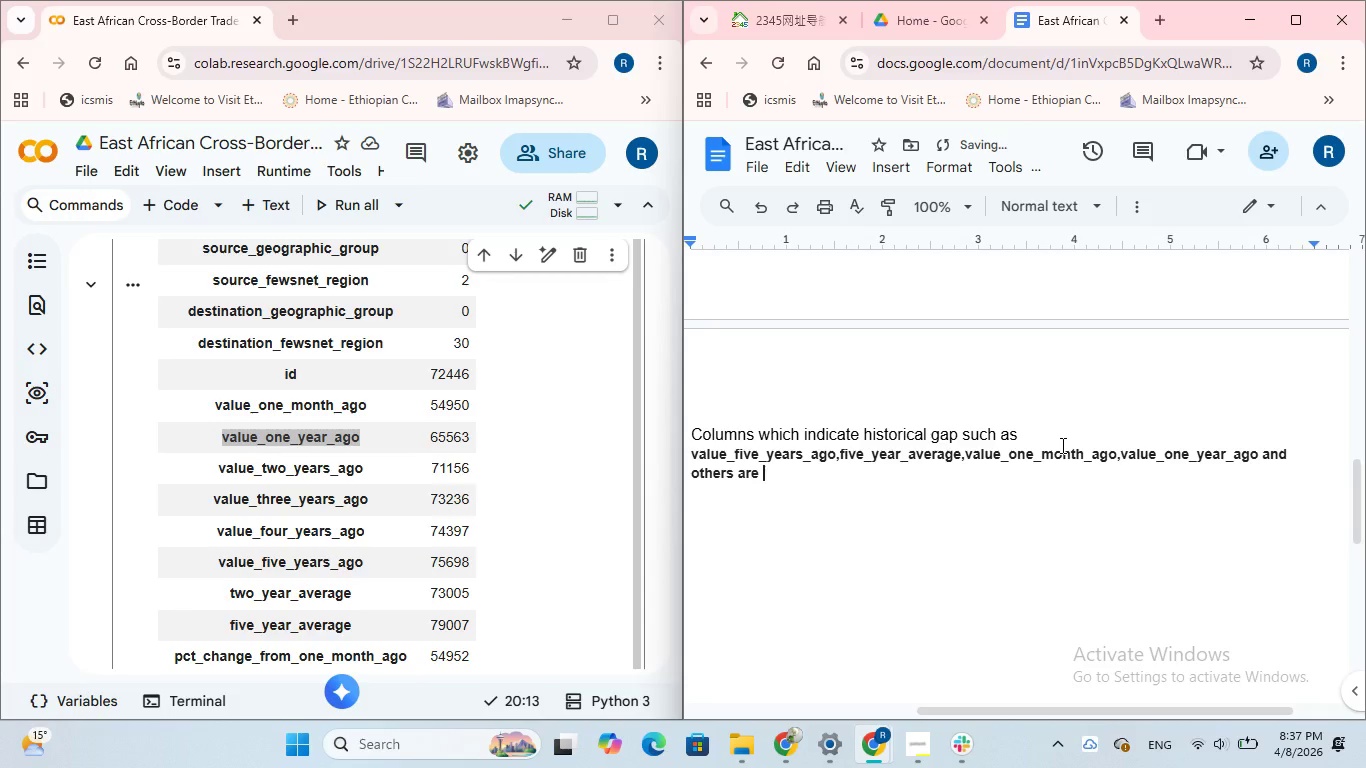 
type(90-95)
 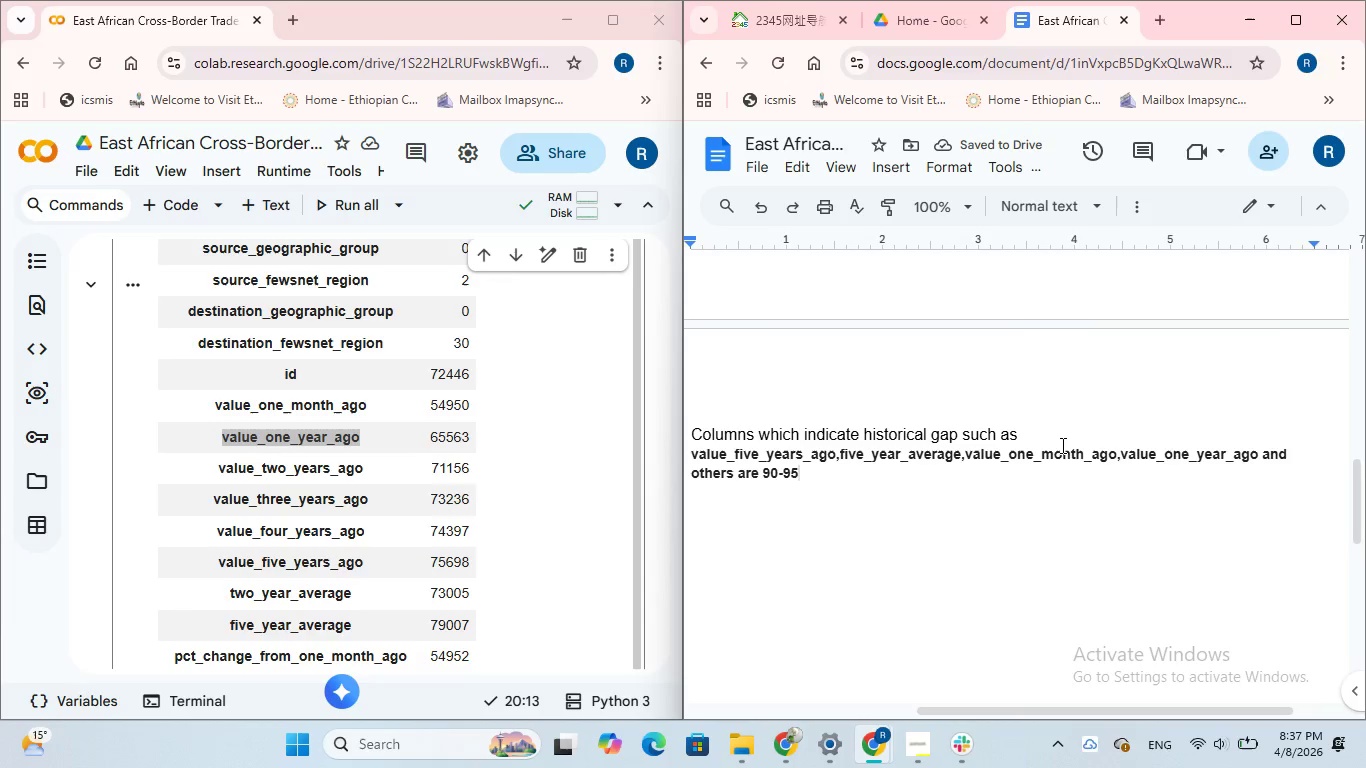 
type(% empty)
 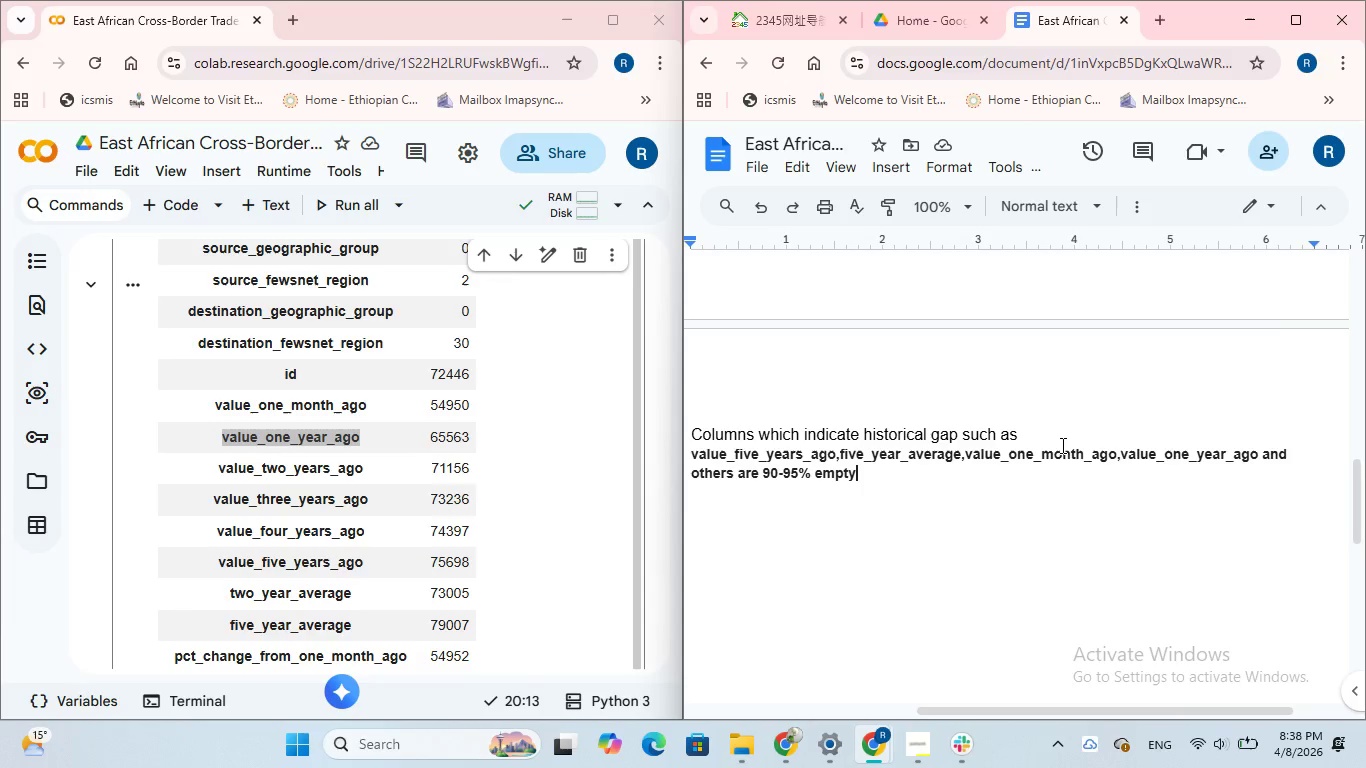 
wait(10.86)
 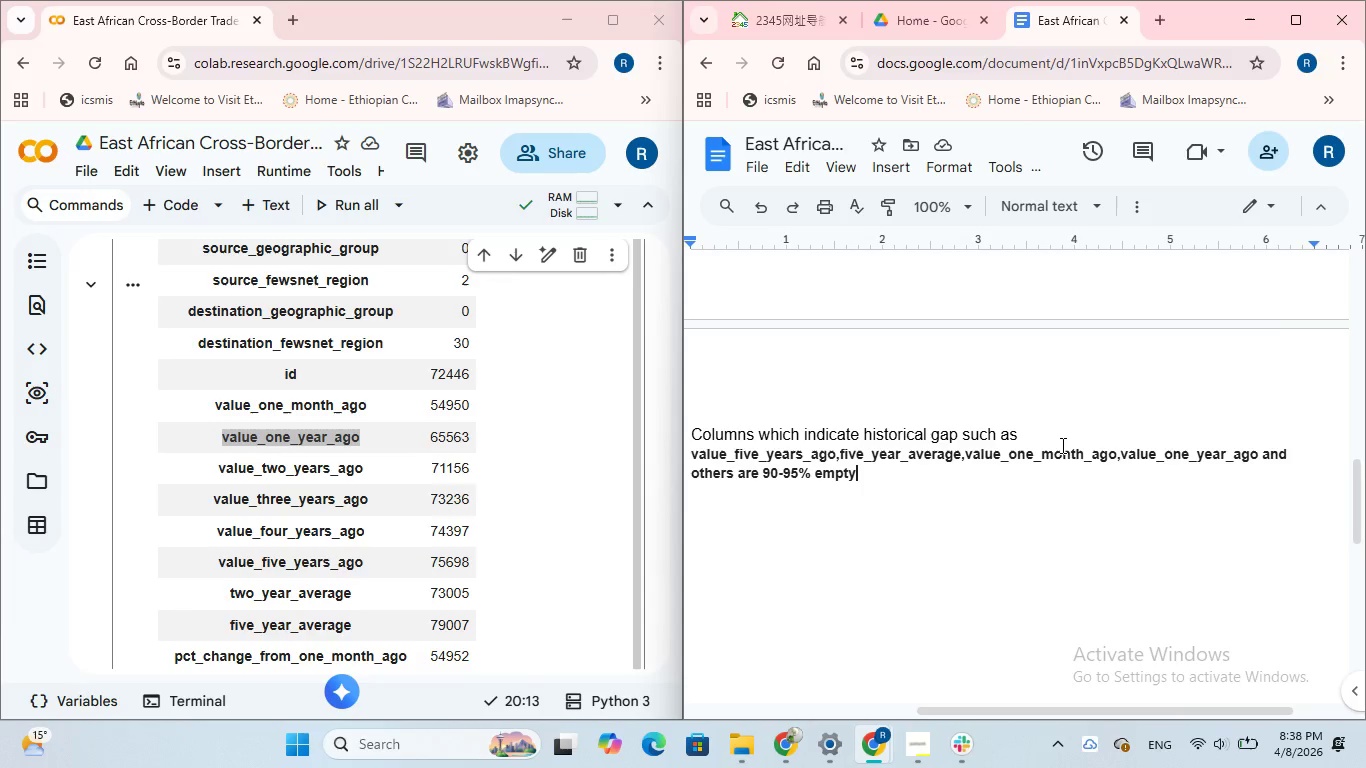 
left_click_drag(start_coordinate=[687, 456], to_coordinate=[864, 474])
 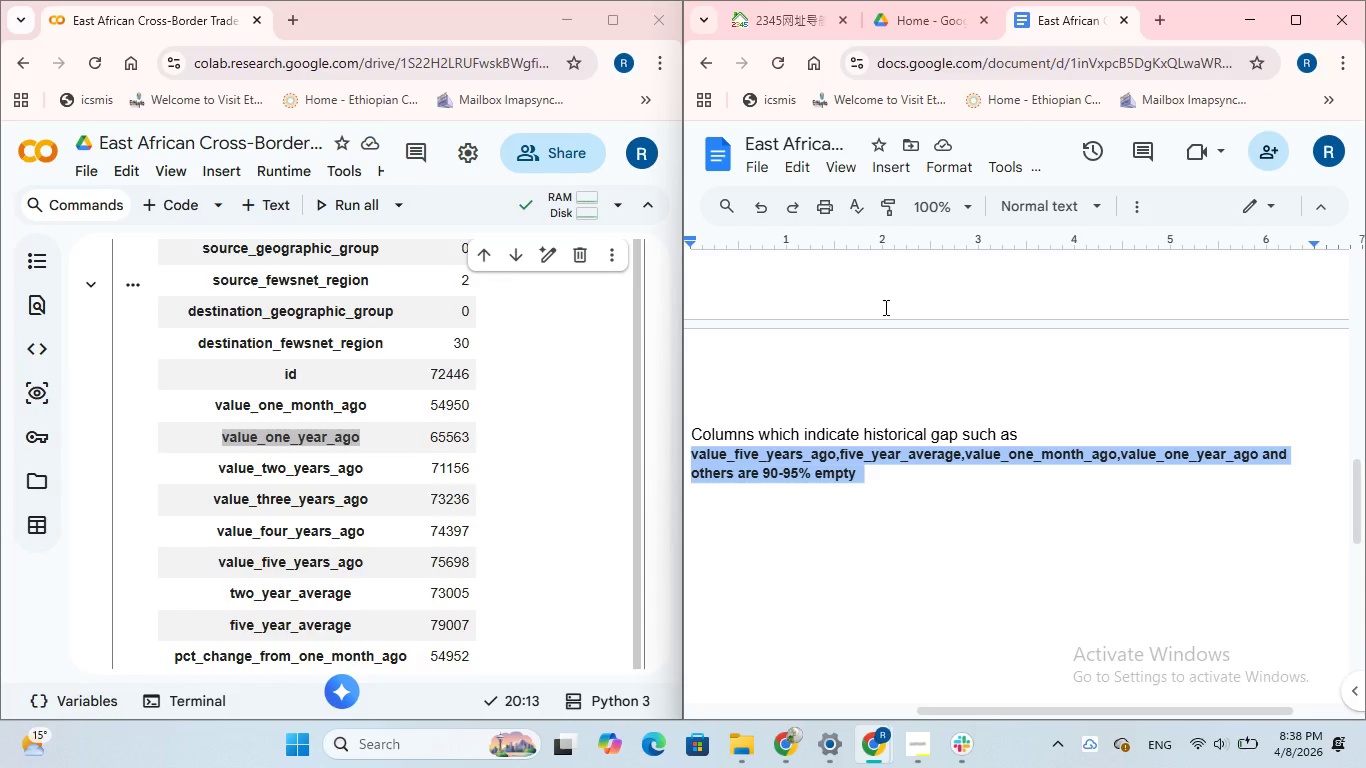 
wait(10.31)
 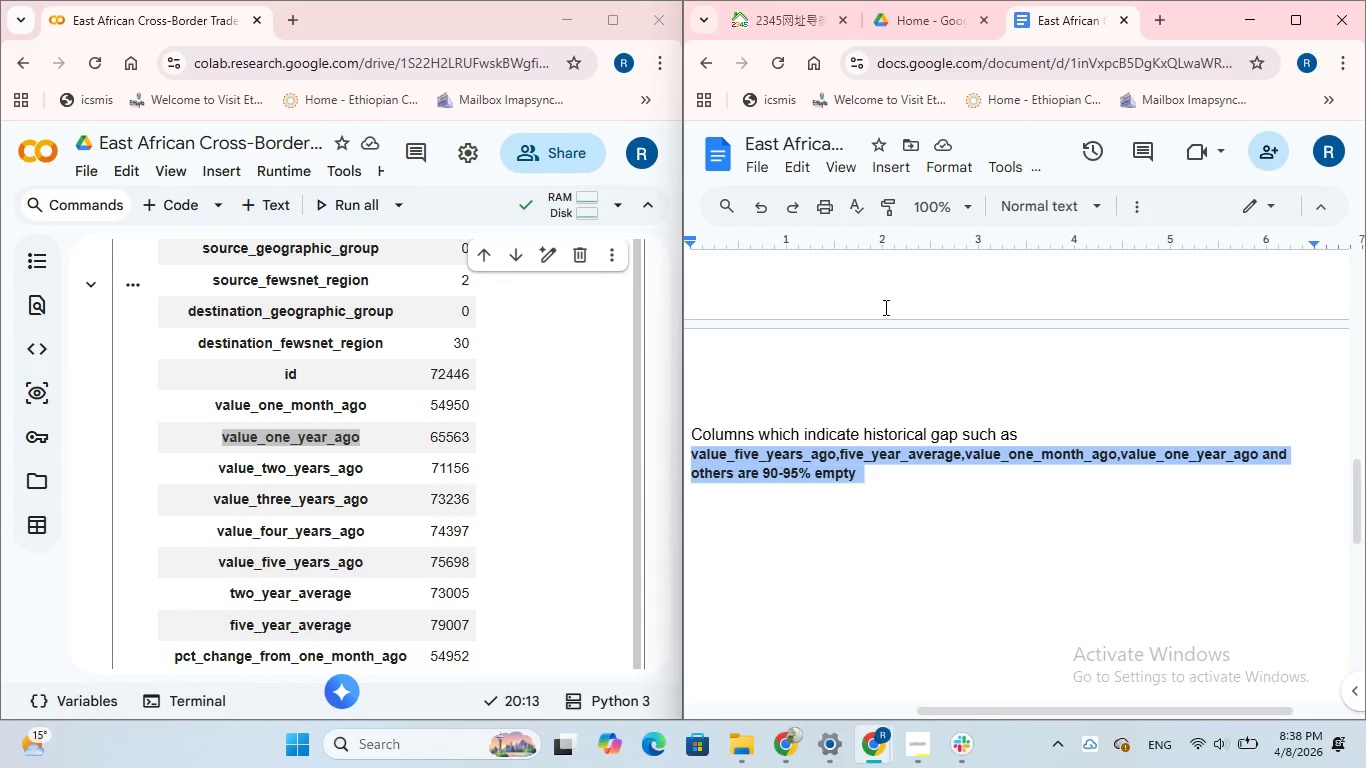 
left_click([1141, 202])
 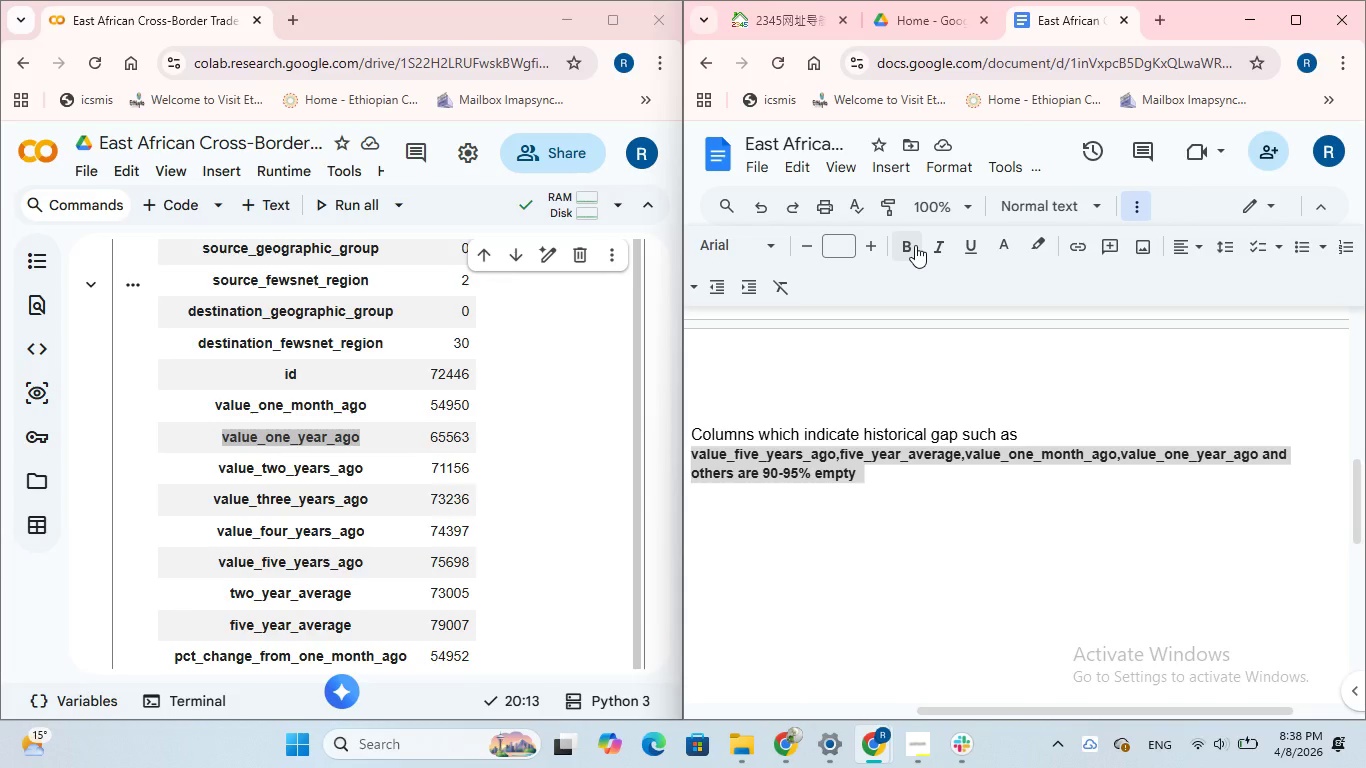 
left_click([914, 246])
 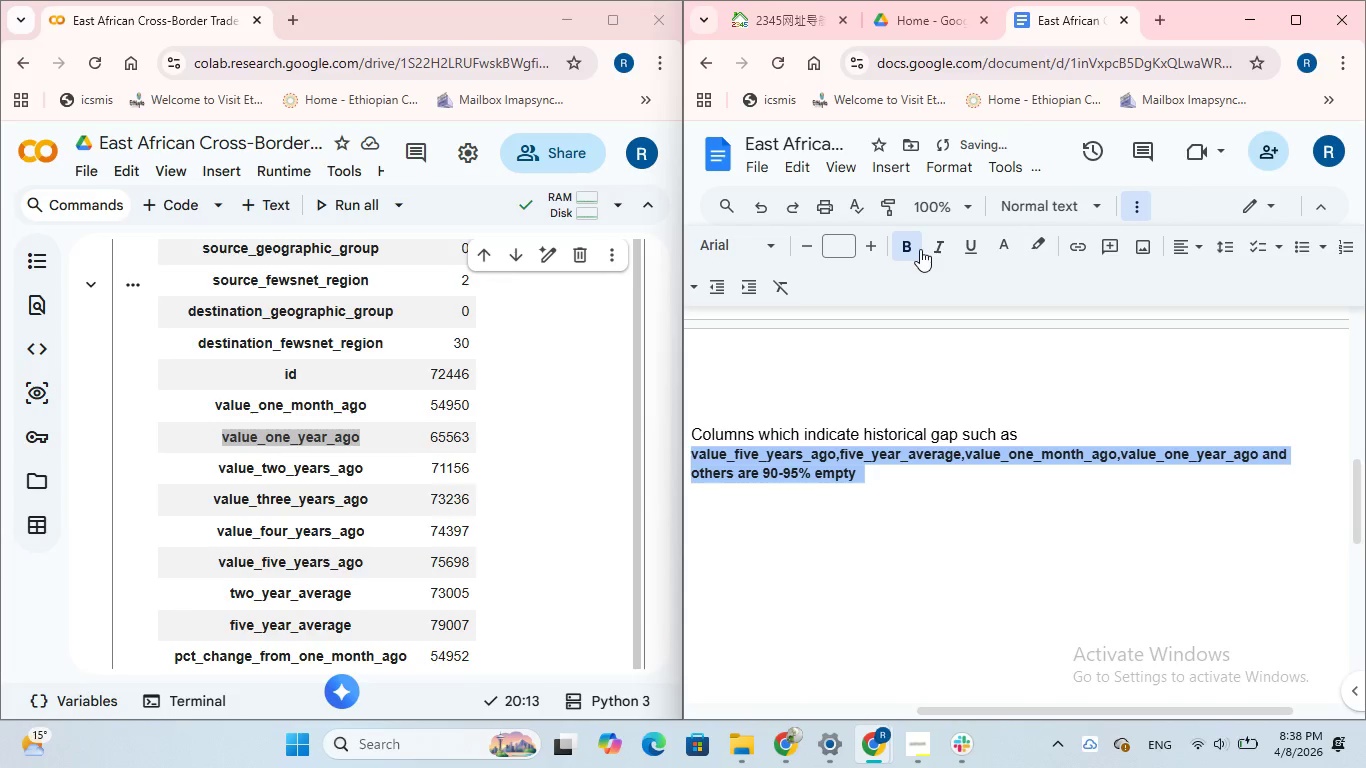 
left_click([910, 249])
 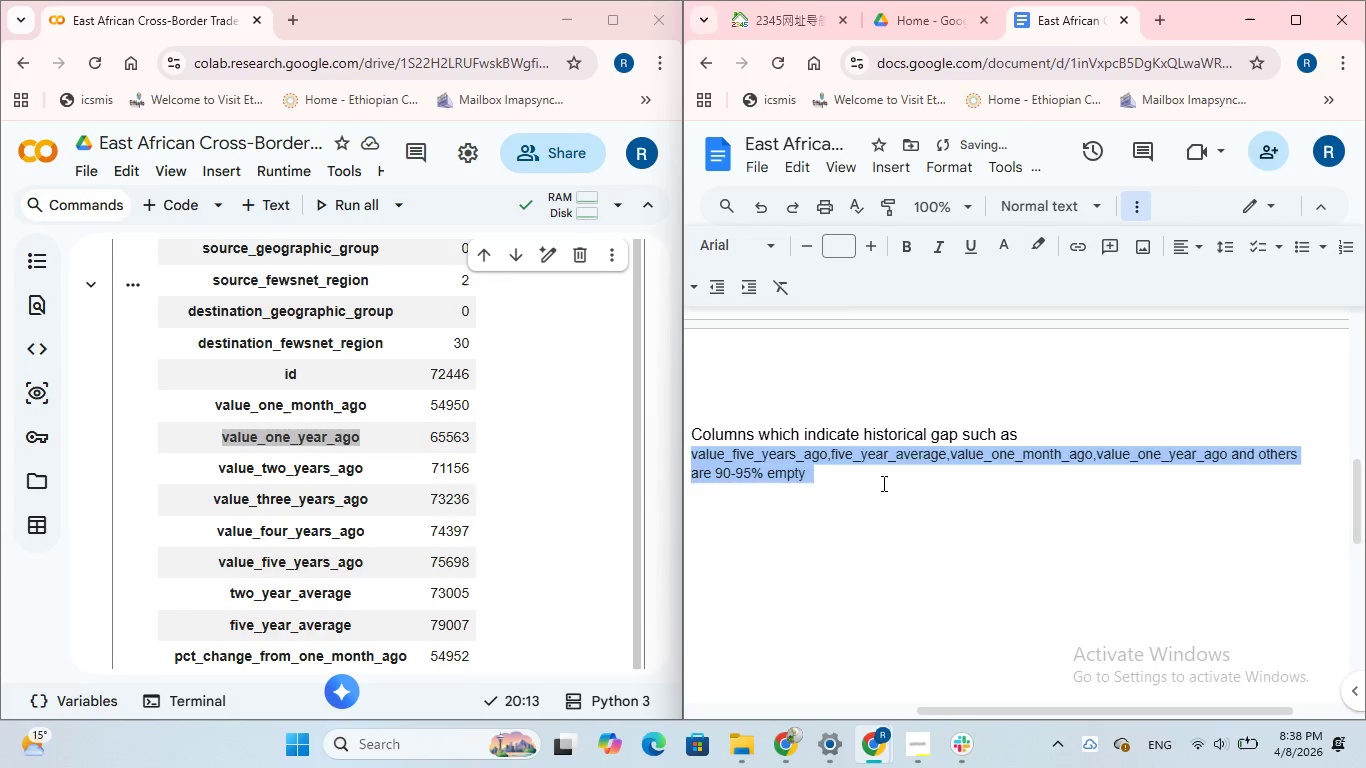 
left_click([880, 486])
 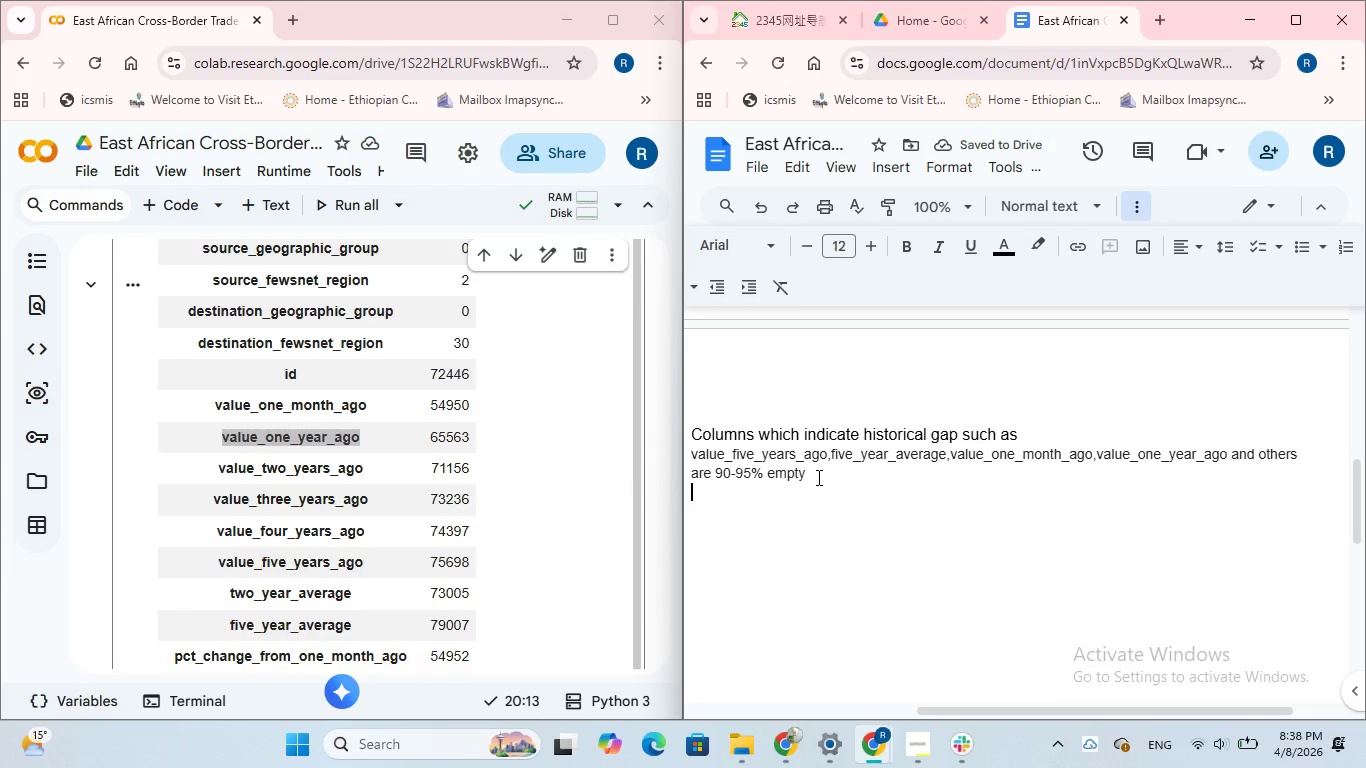 
left_click([817, 477])
 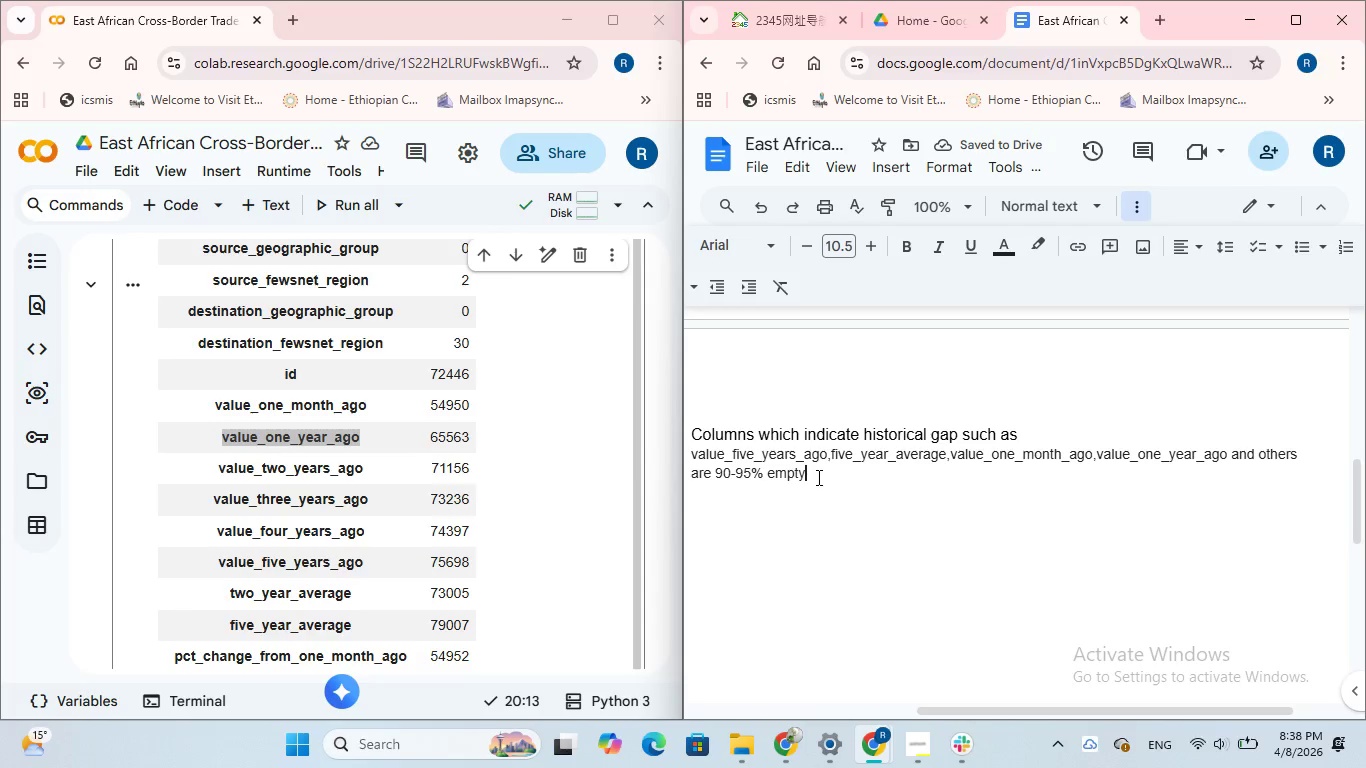 
key(Period)
 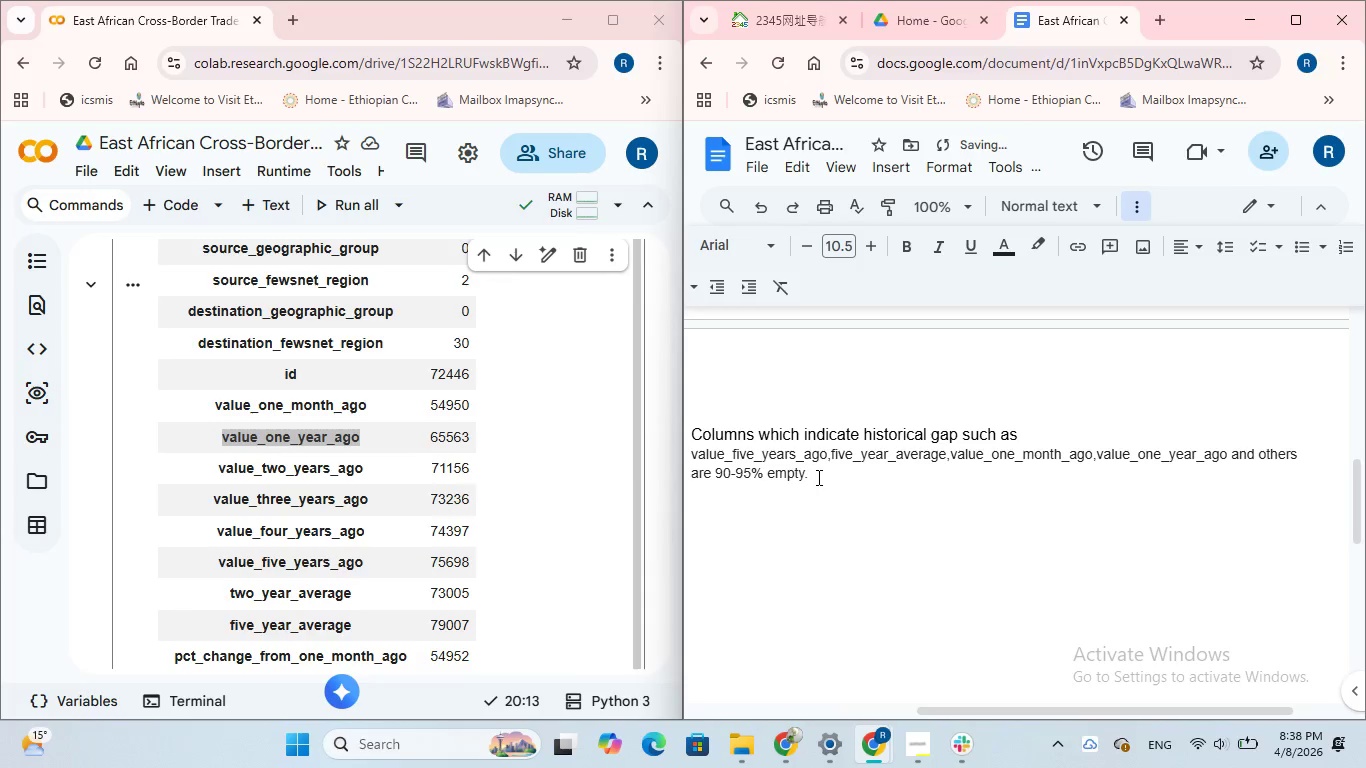 
key(Enter)
 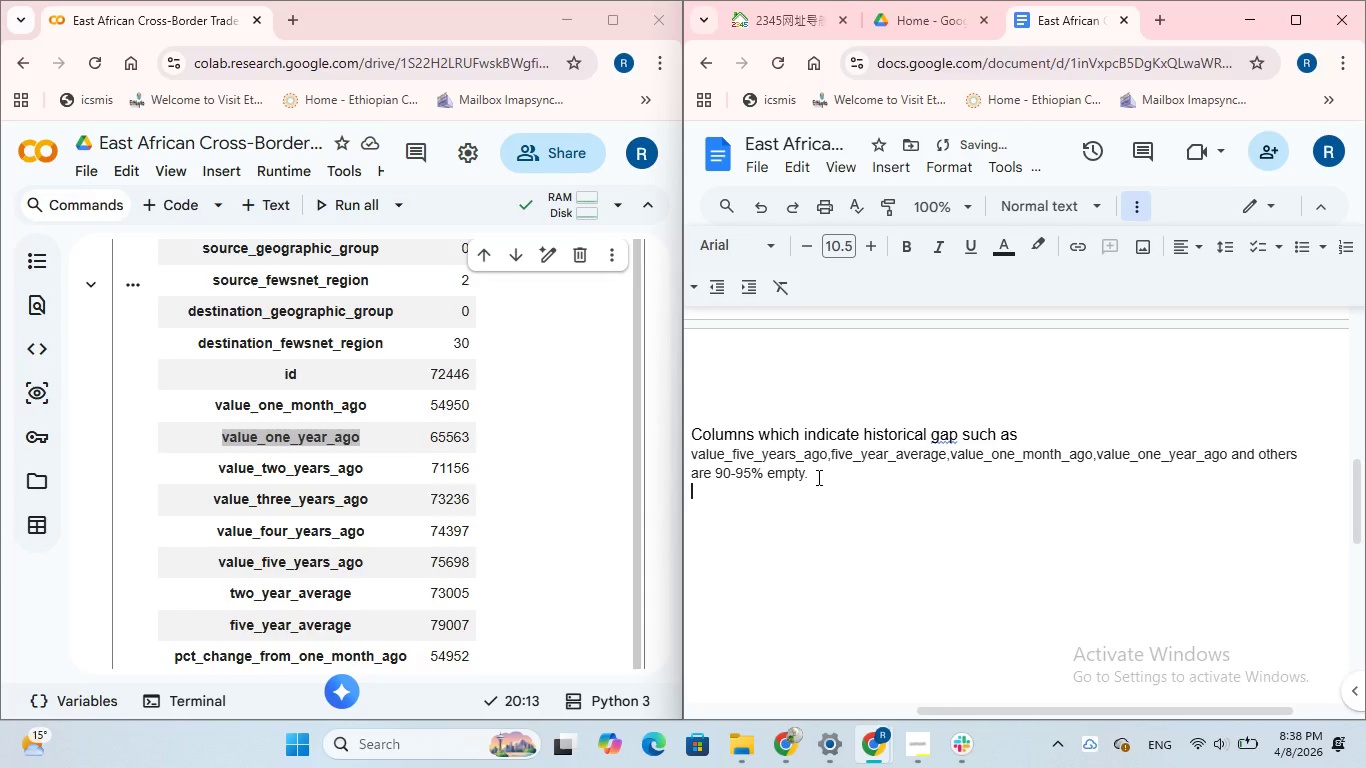 
key(Enter)
 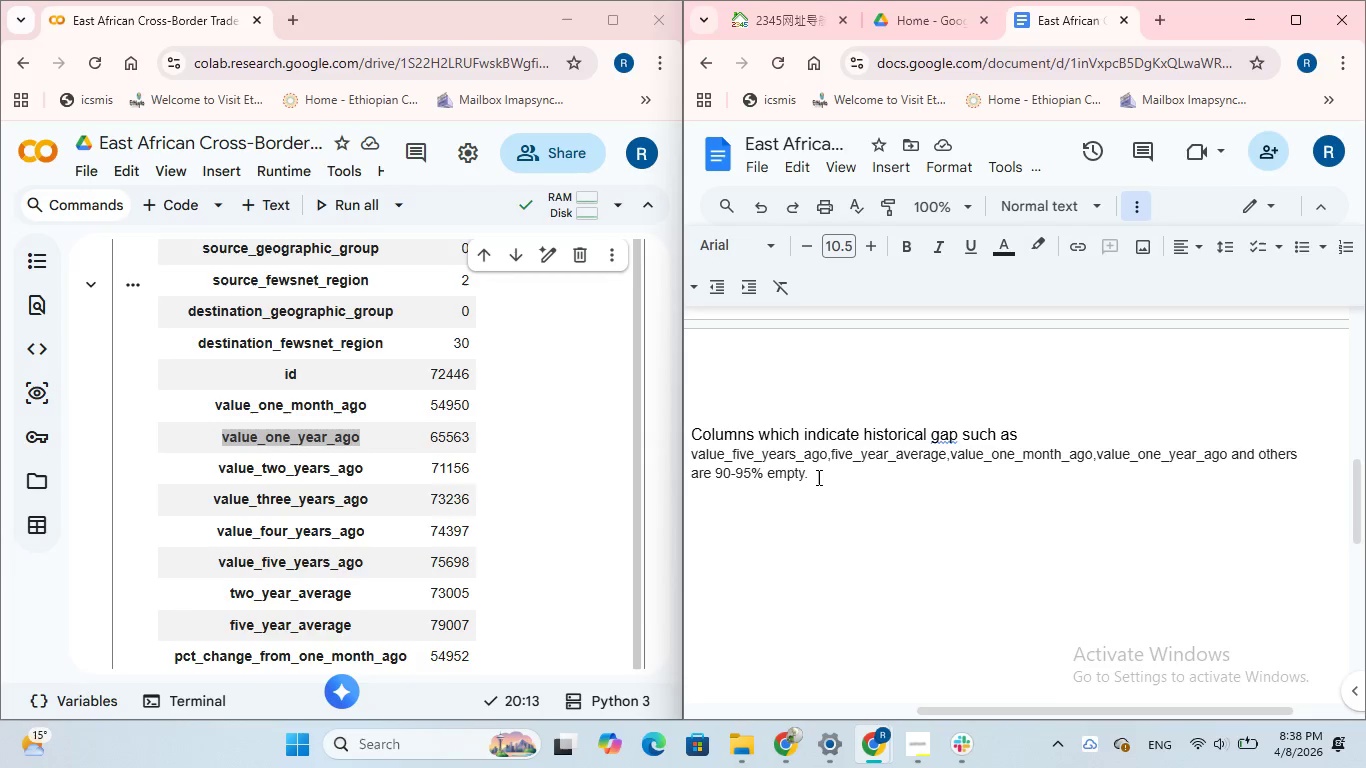 
wait(20.66)
 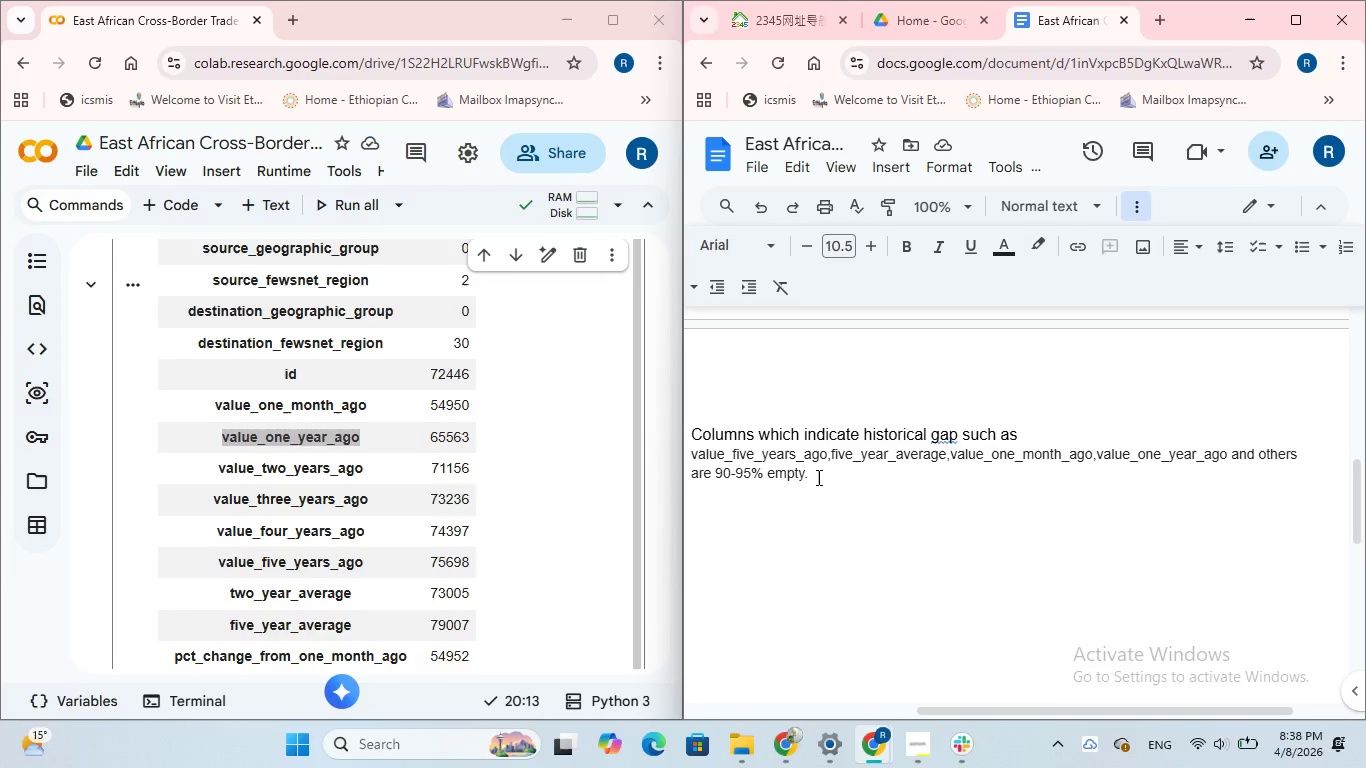 
scroll: coordinate [337, 436], scroll_direction: up, amount: 27.0
 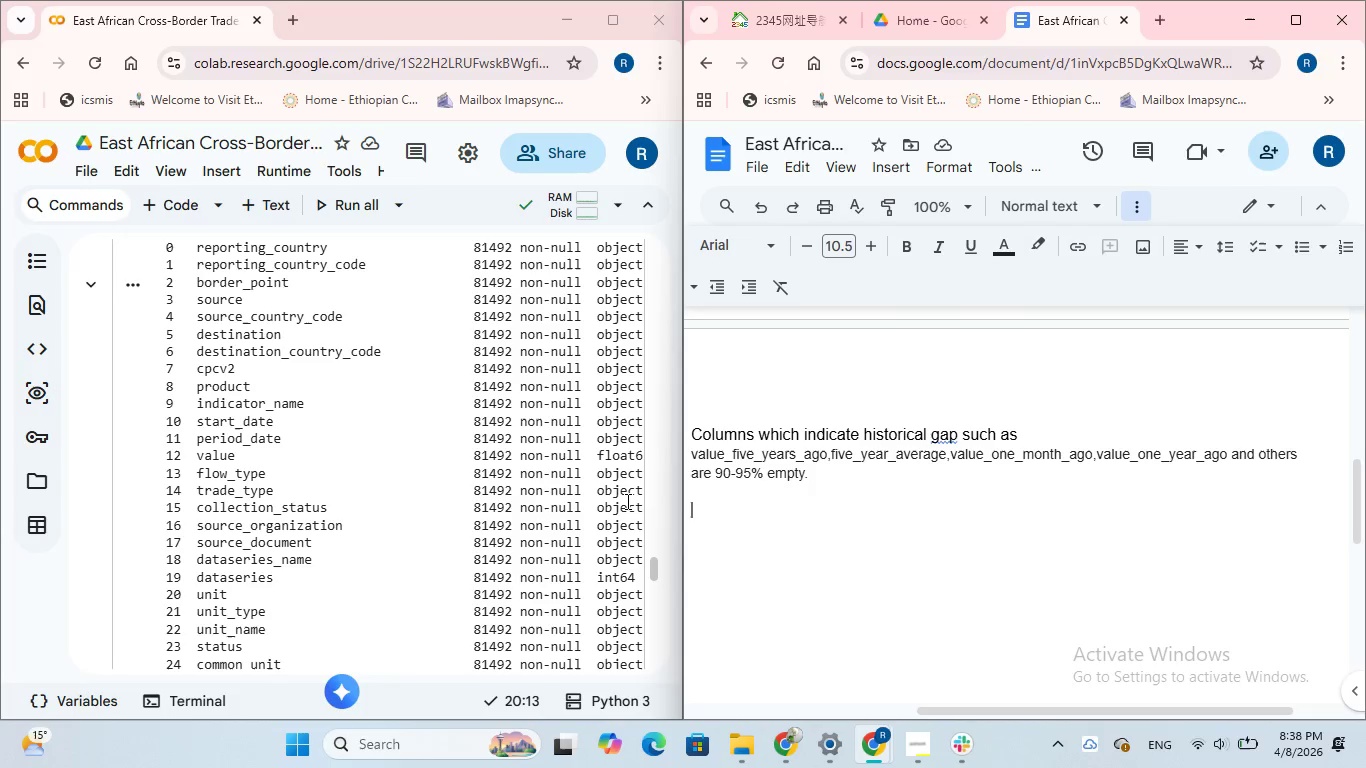 
type(start and perioda)
key(Backspace)
type(_dd)
key(Backspace)
type(ate ae ojects, )
 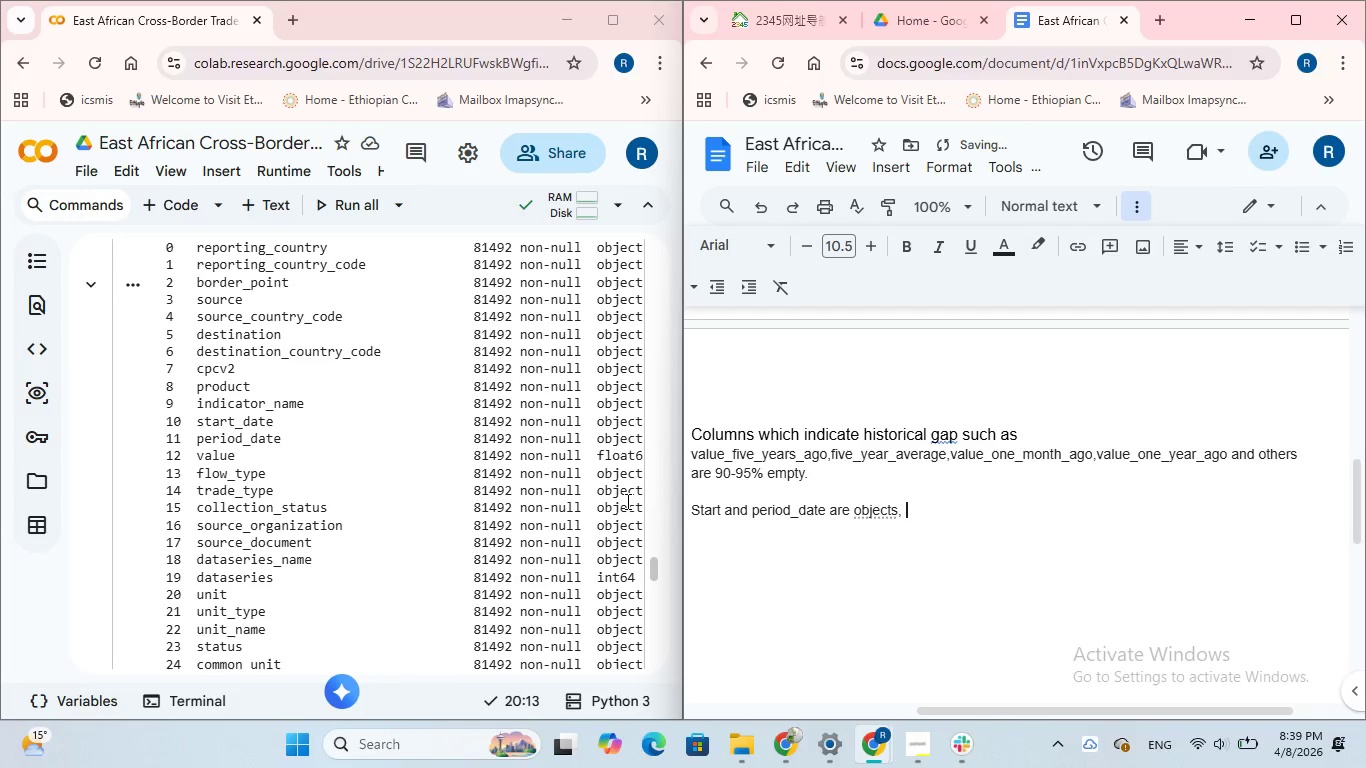 
left_click([826, 506])
 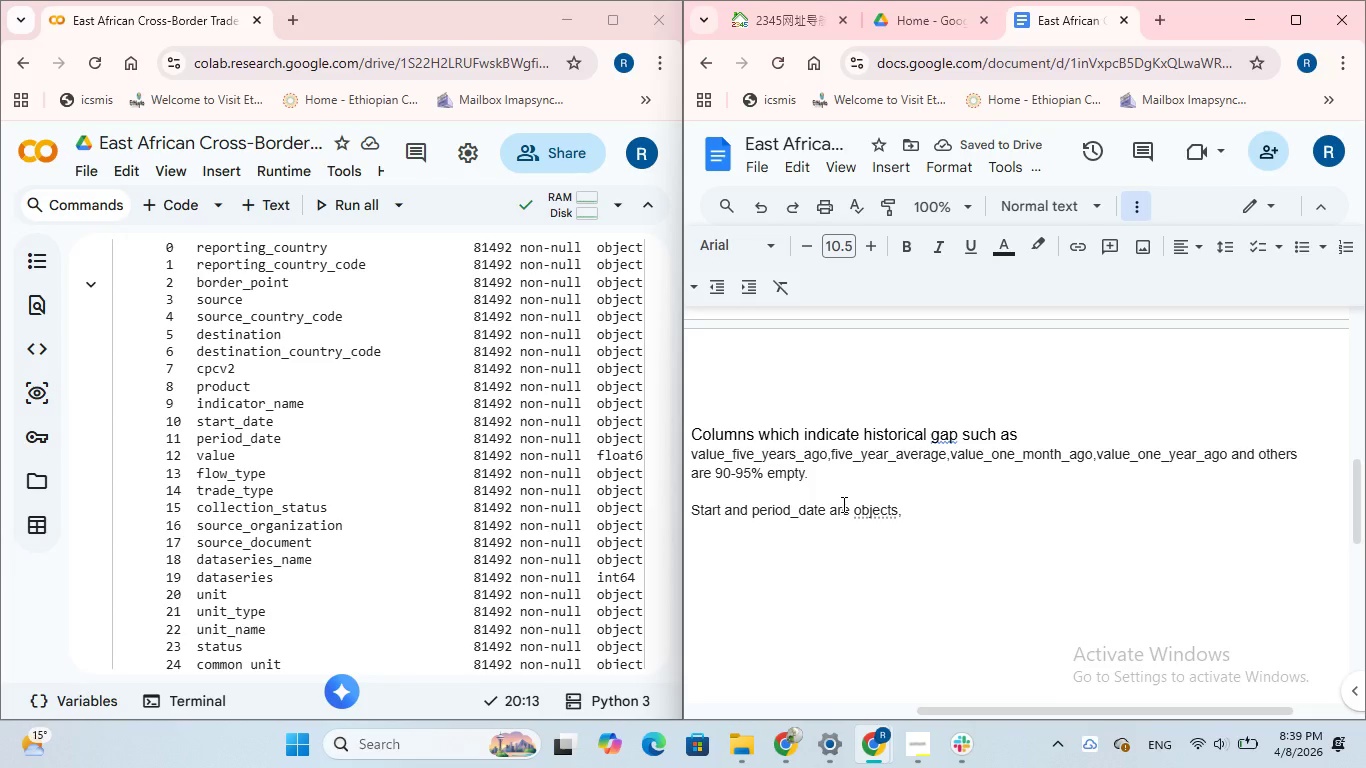 
type( dtype)
 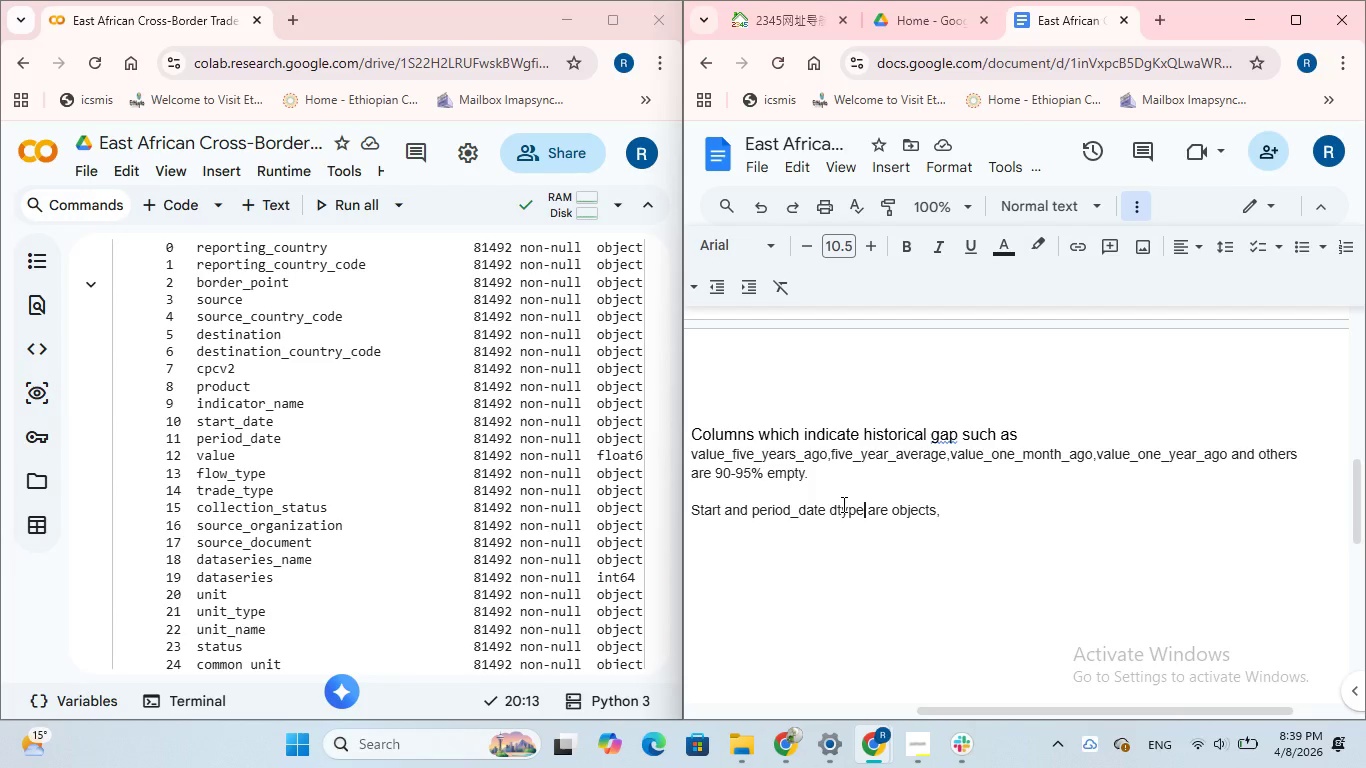 
wait(13.22)
 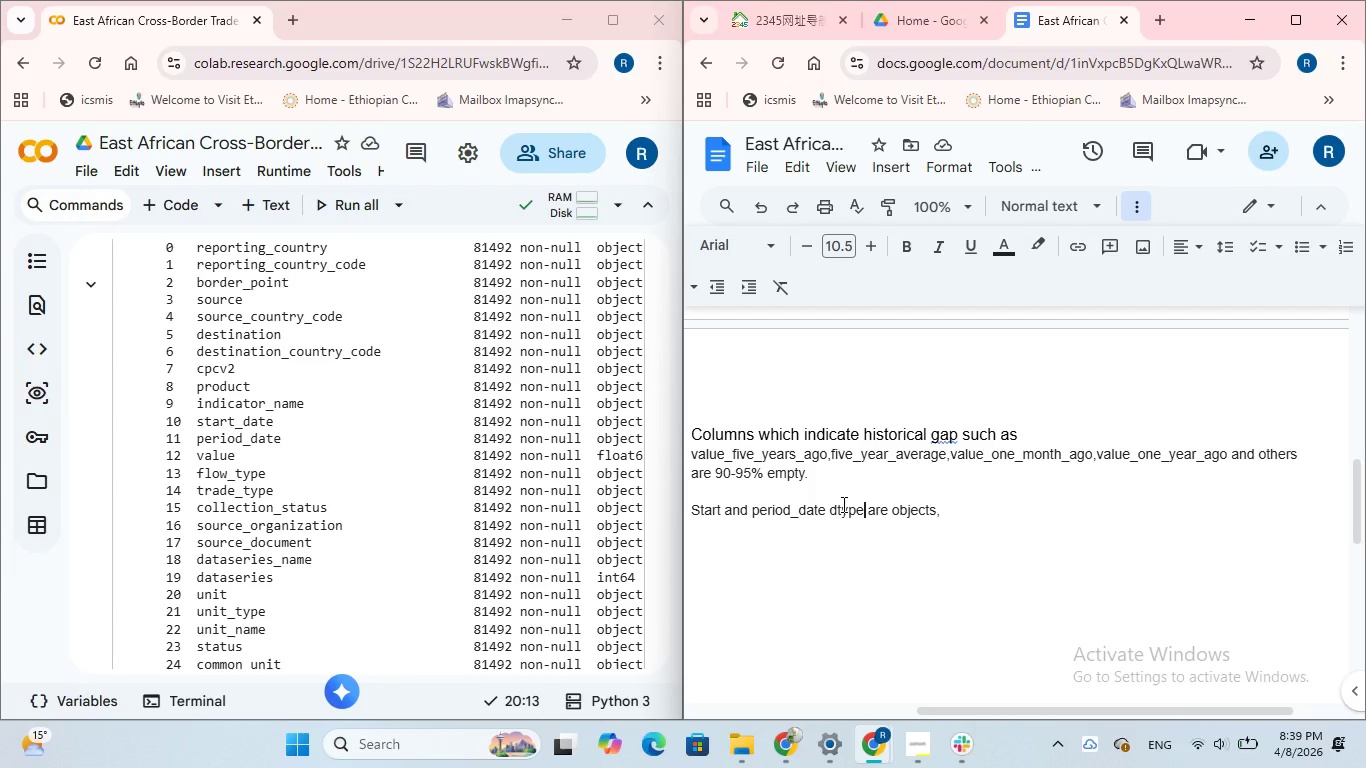 
left_click([951, 507])
 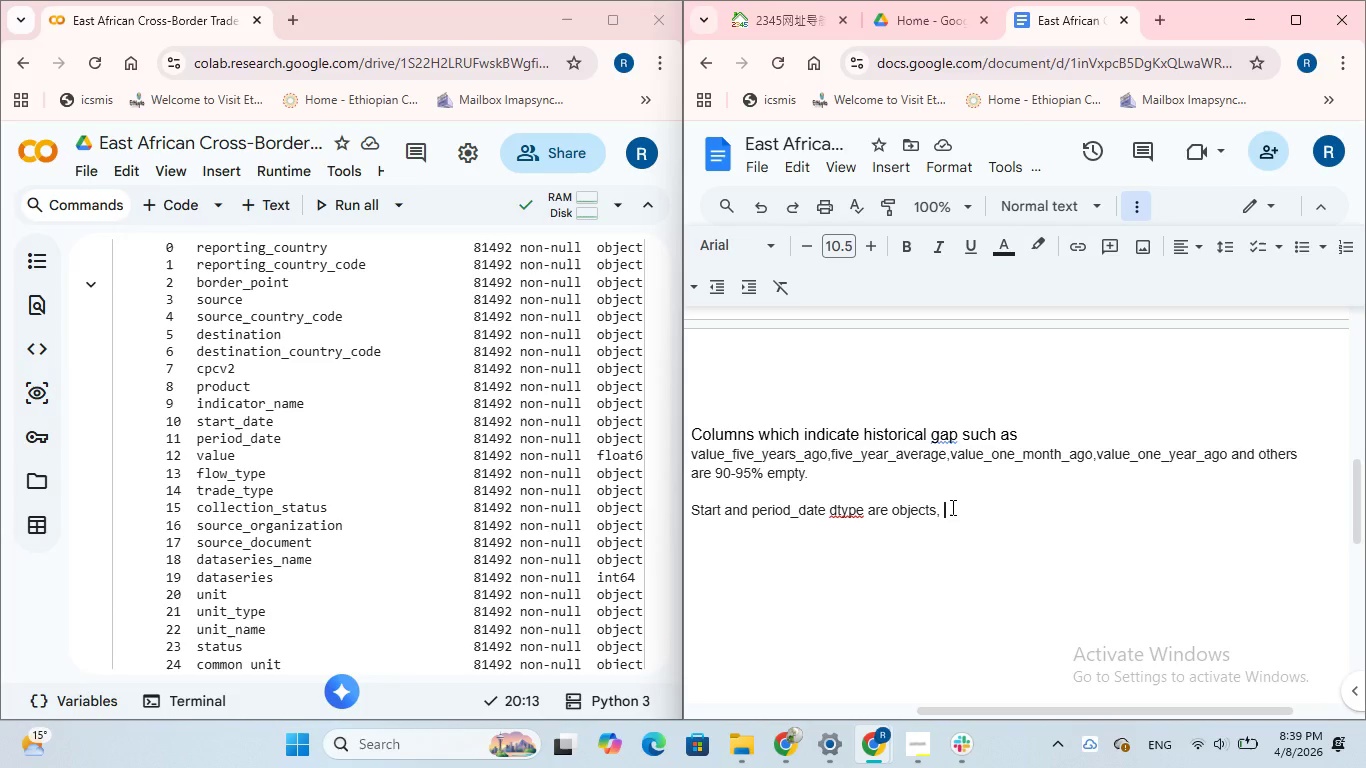 
type(and thier is noisy list of units like 10_k)
 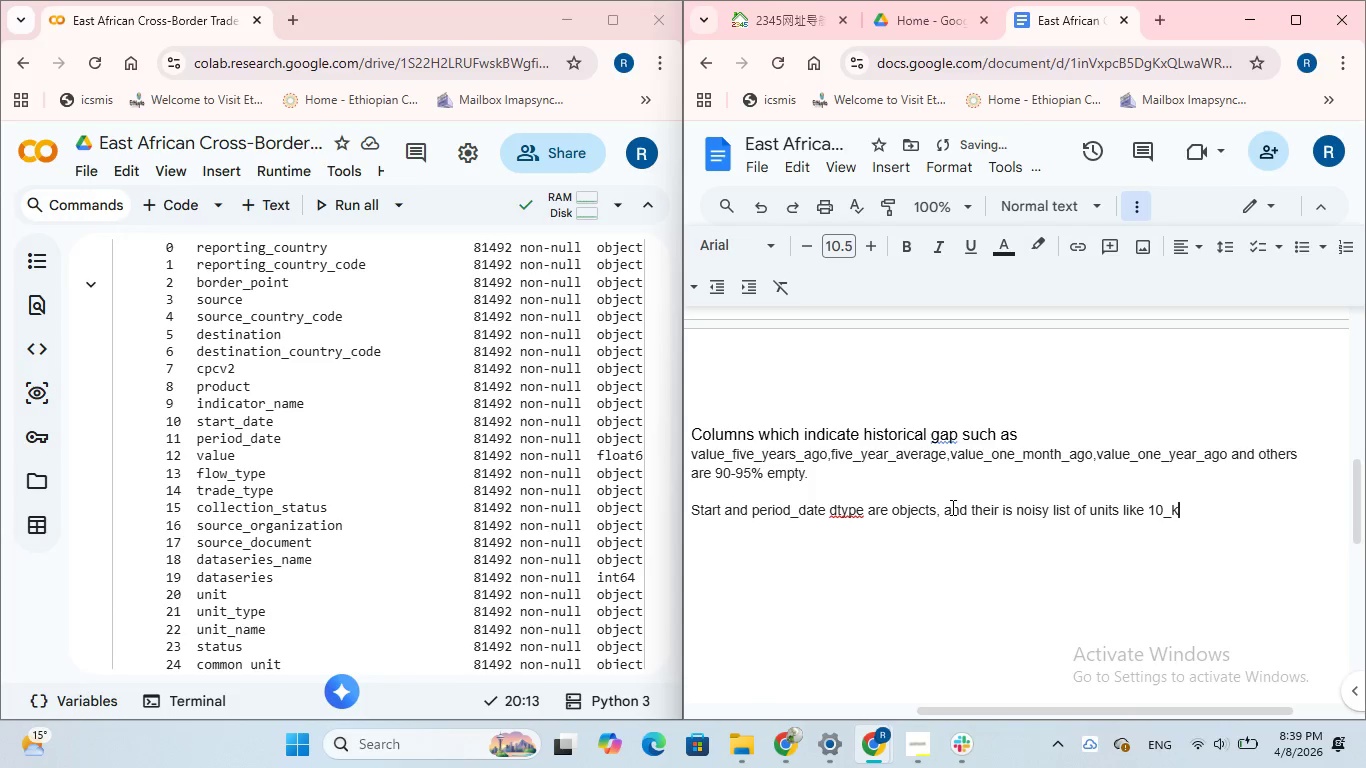 
wait(6.58)
 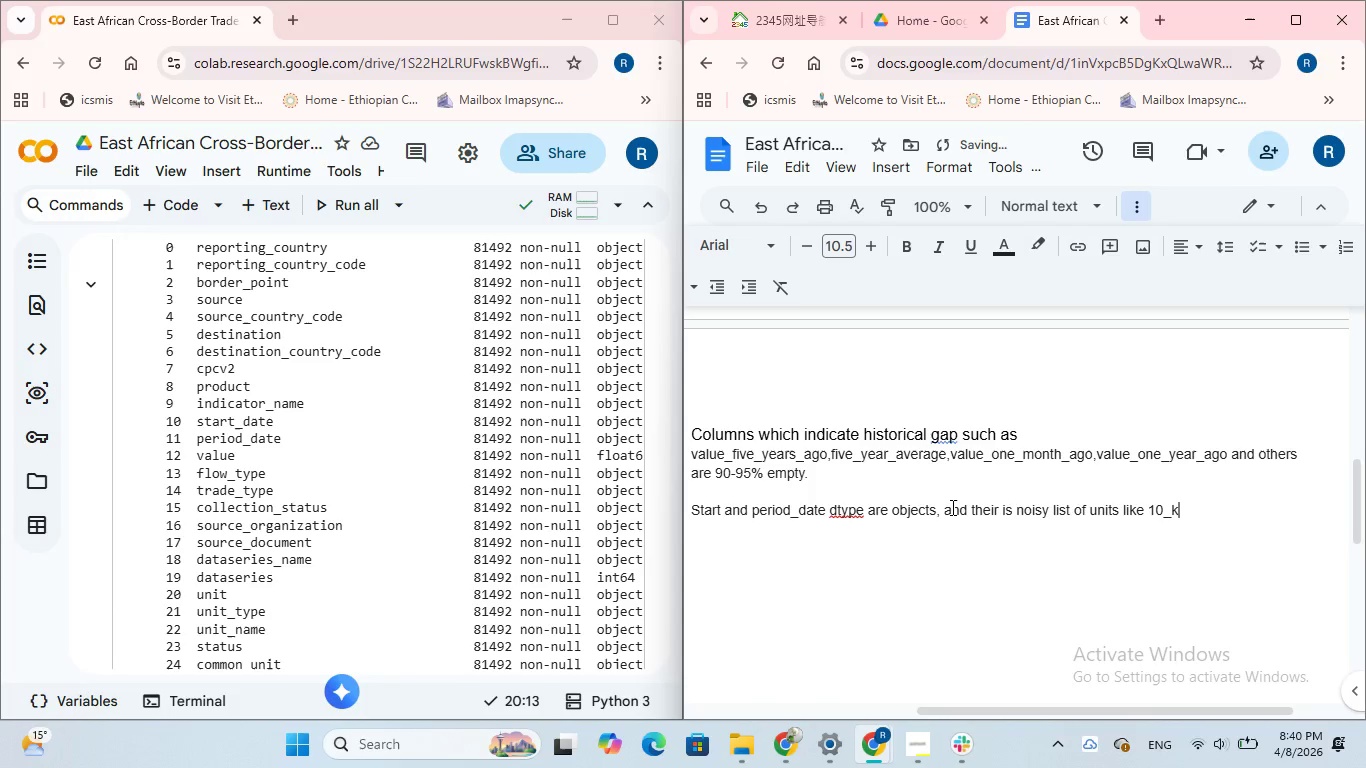 
type(, liquid measures(L,200)
 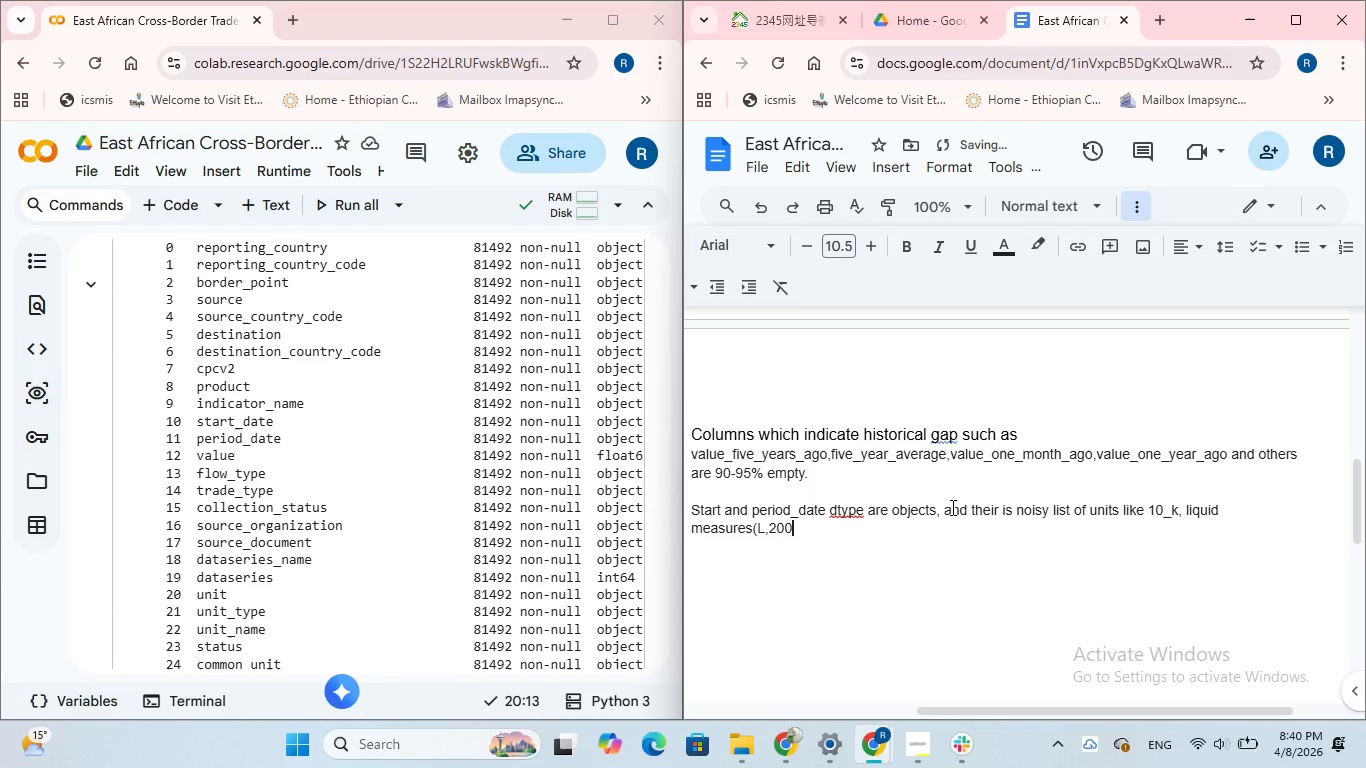 
type(_L) alongside)
 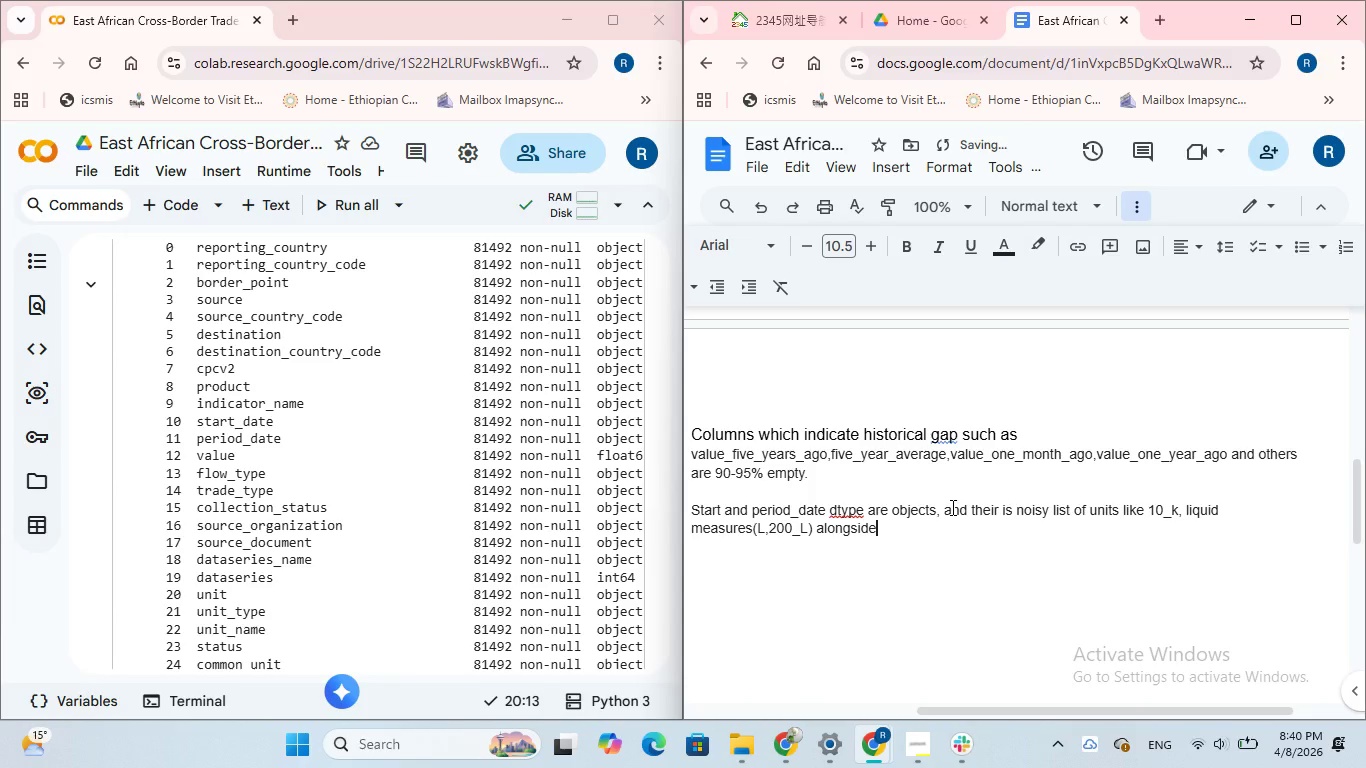 
type( stana)
key(Backspace)
type(dard metrics)
key(Backspace)
type(.)
 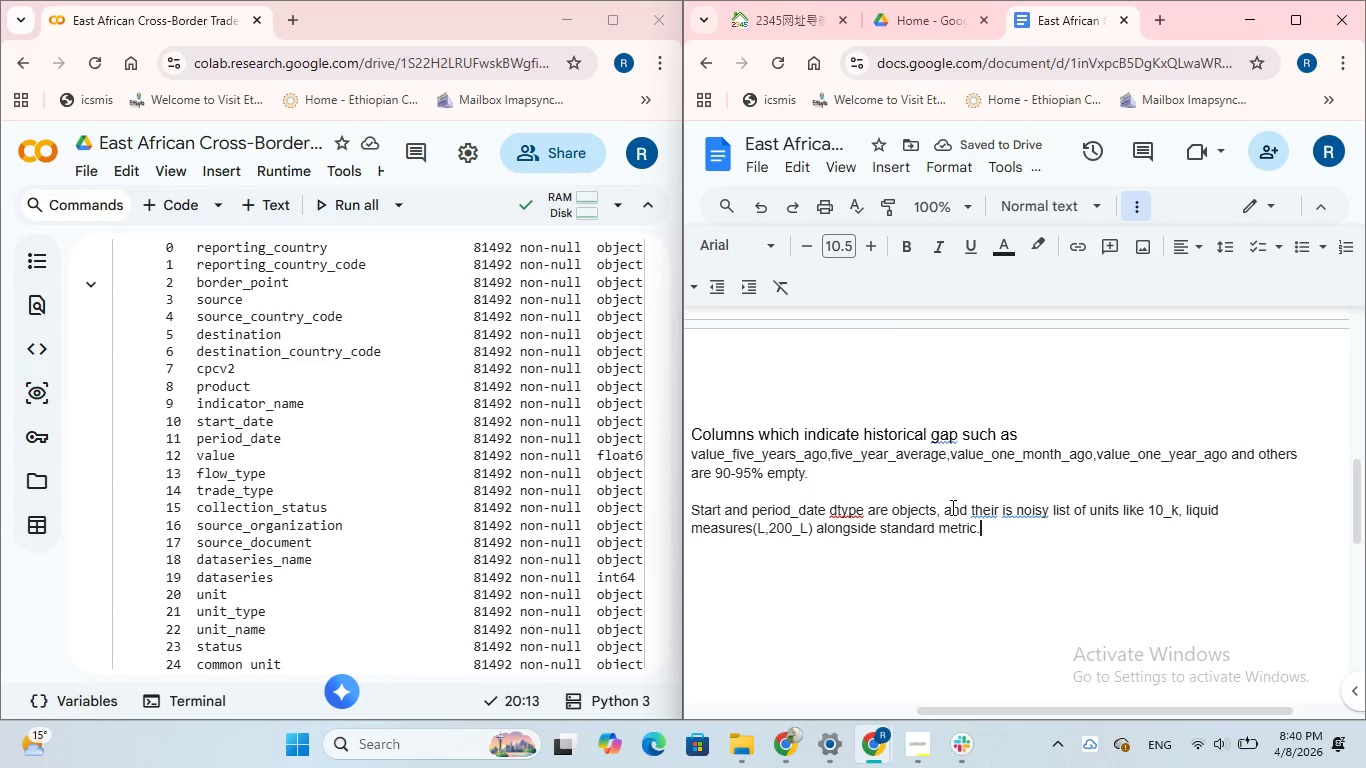 
wait(5.42)
 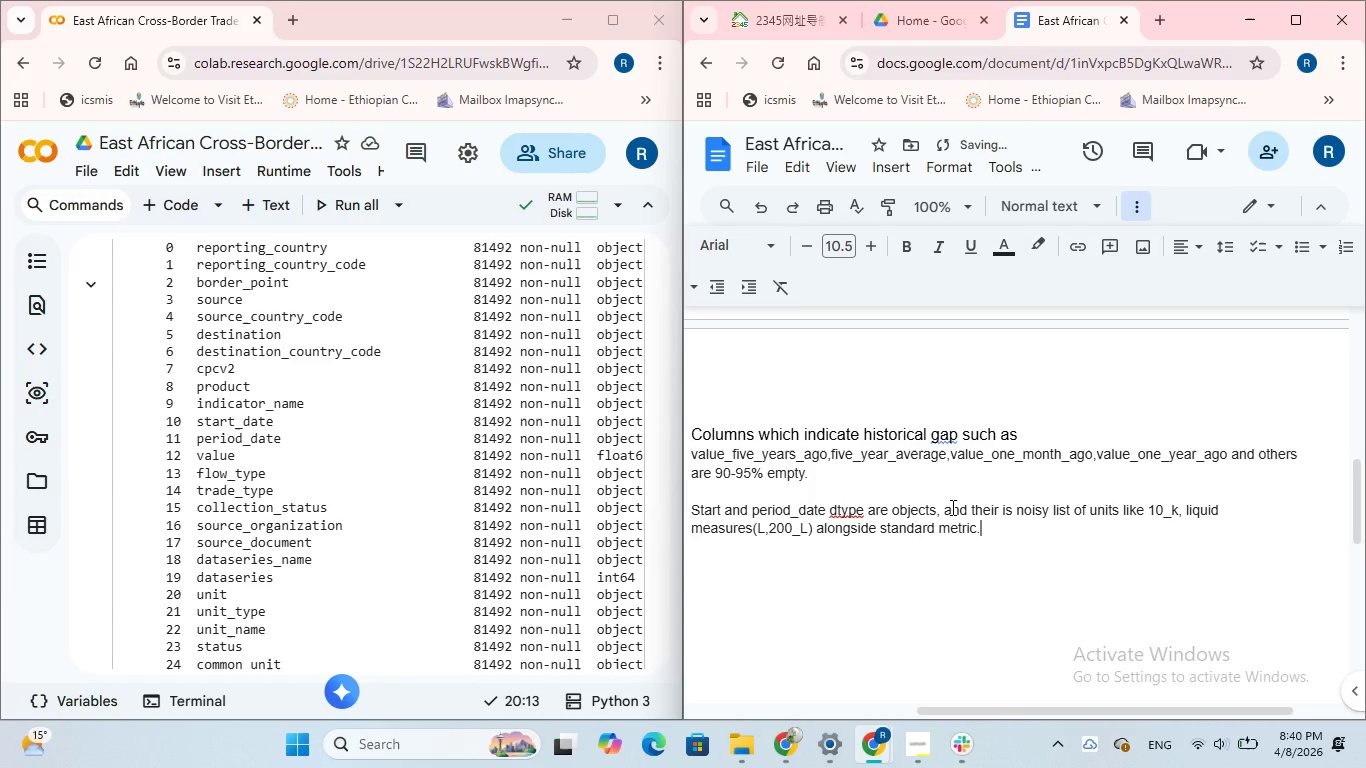 
key(Backspace)
type( to)
 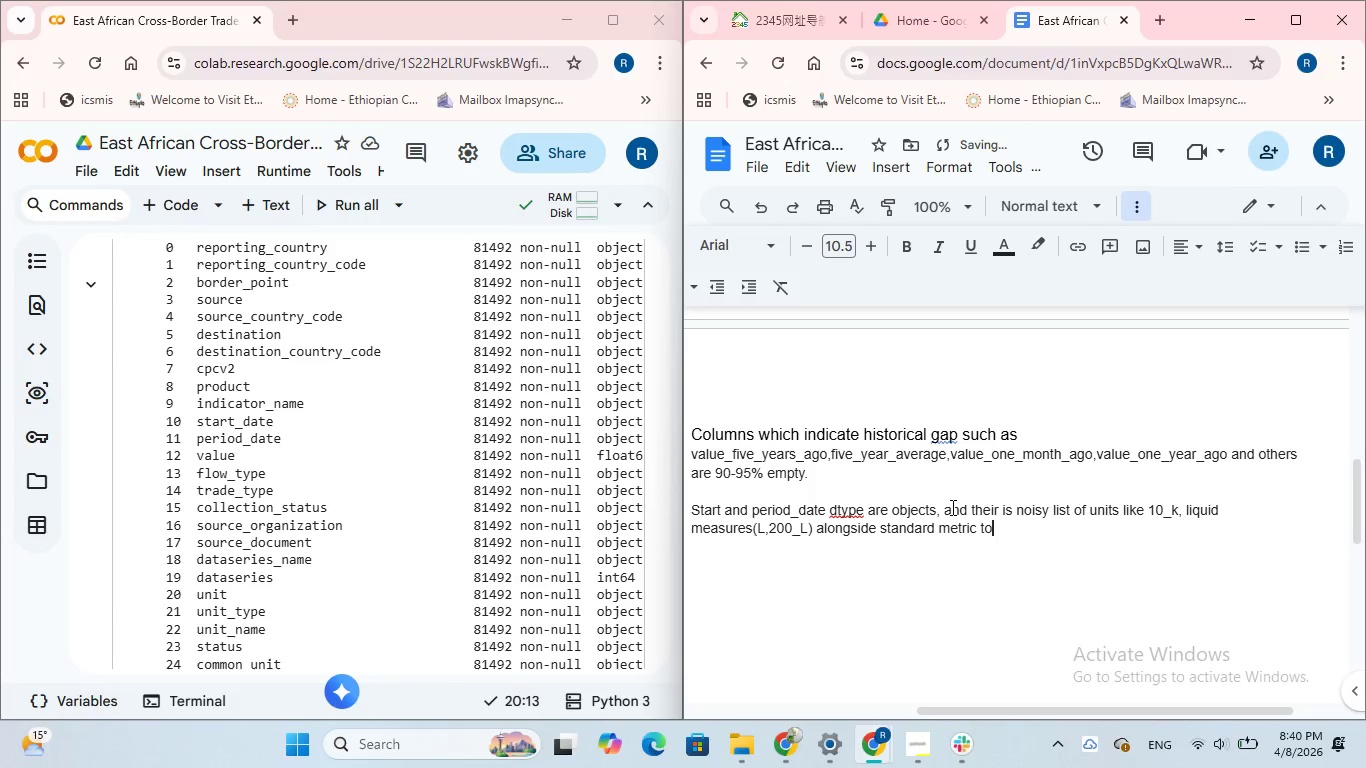 
type(ns(t).)
 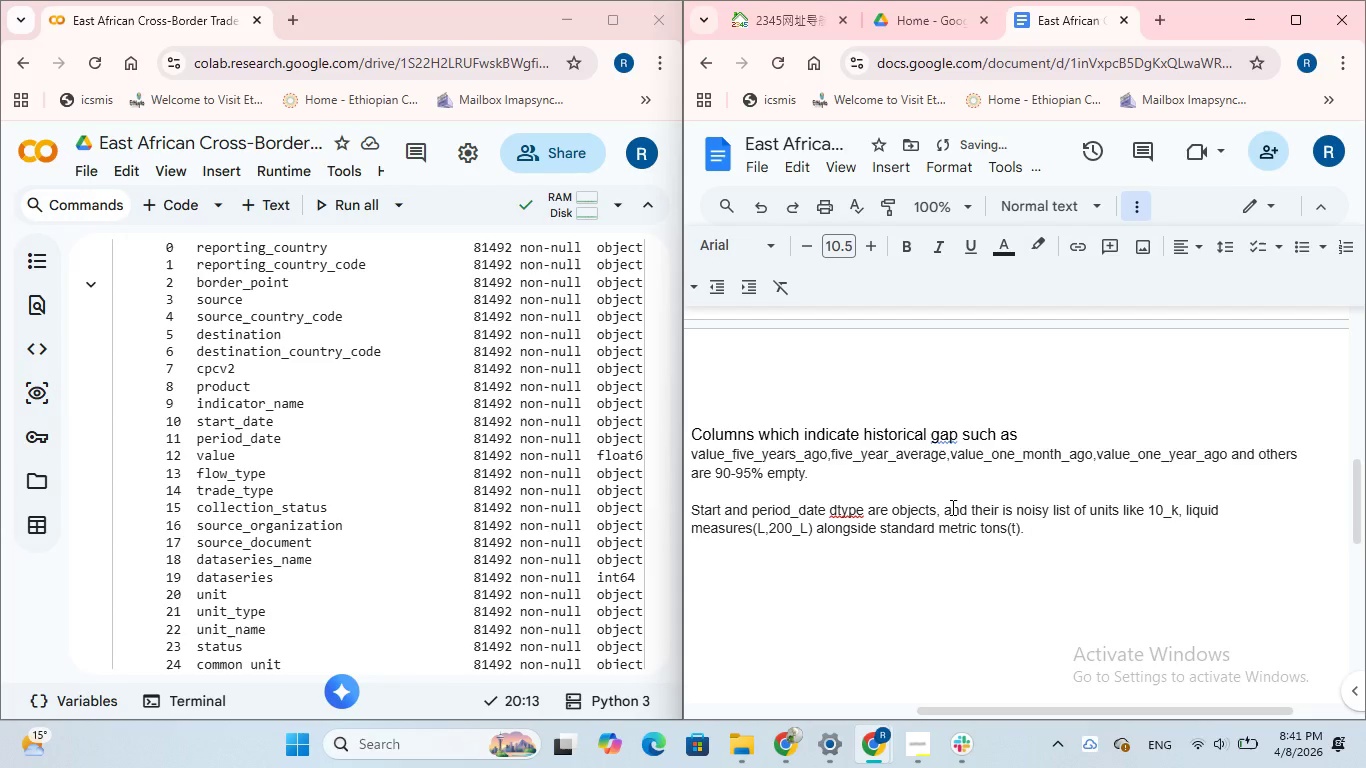 
key(Enter)
 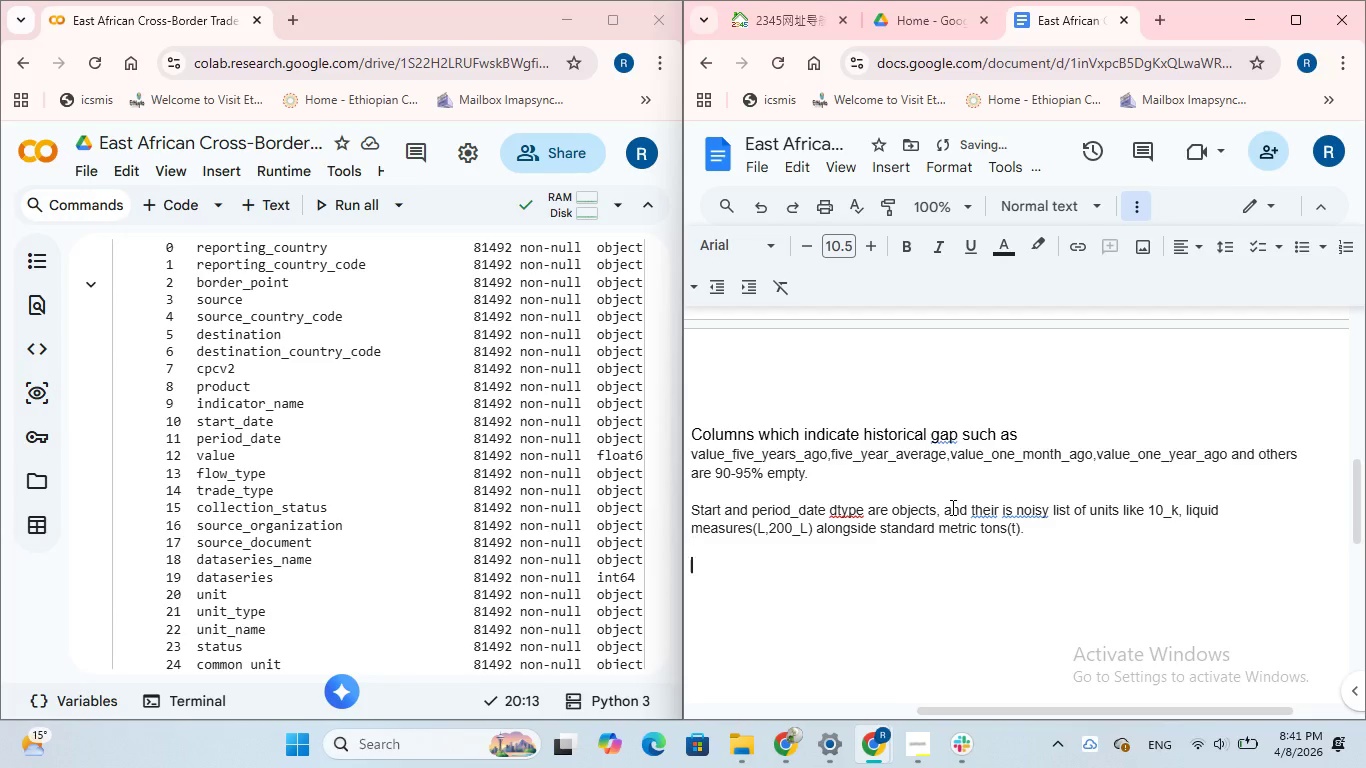 
key(Enter)
 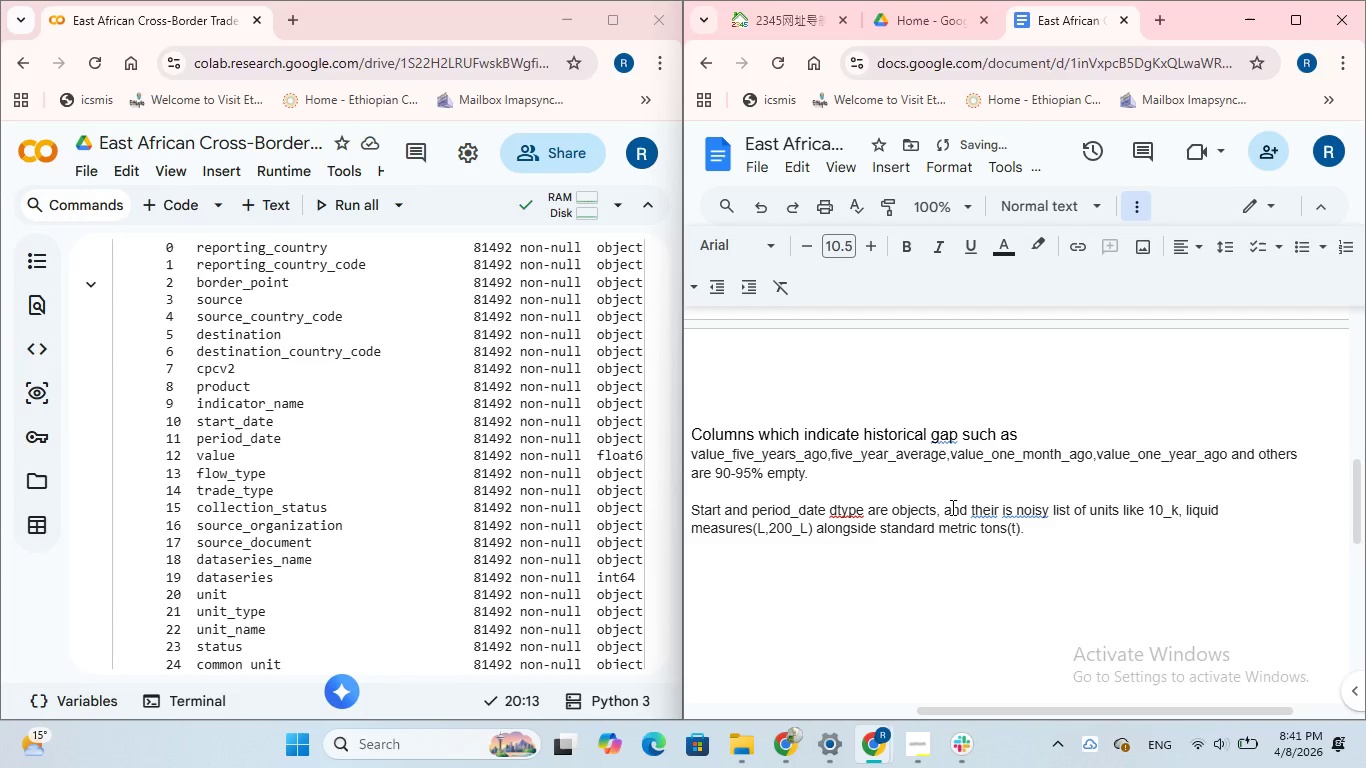 
type(No duplicate values found on the dataset)
 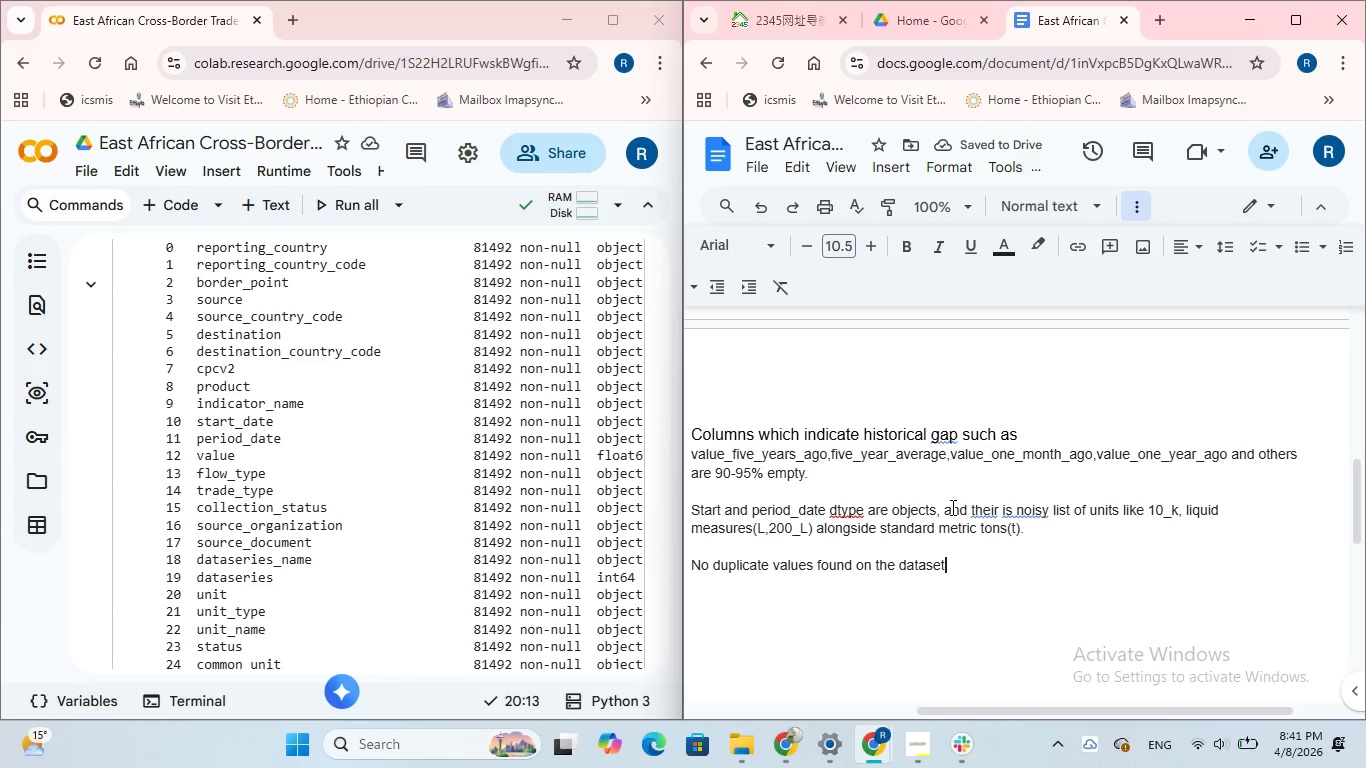 
key(Period)
 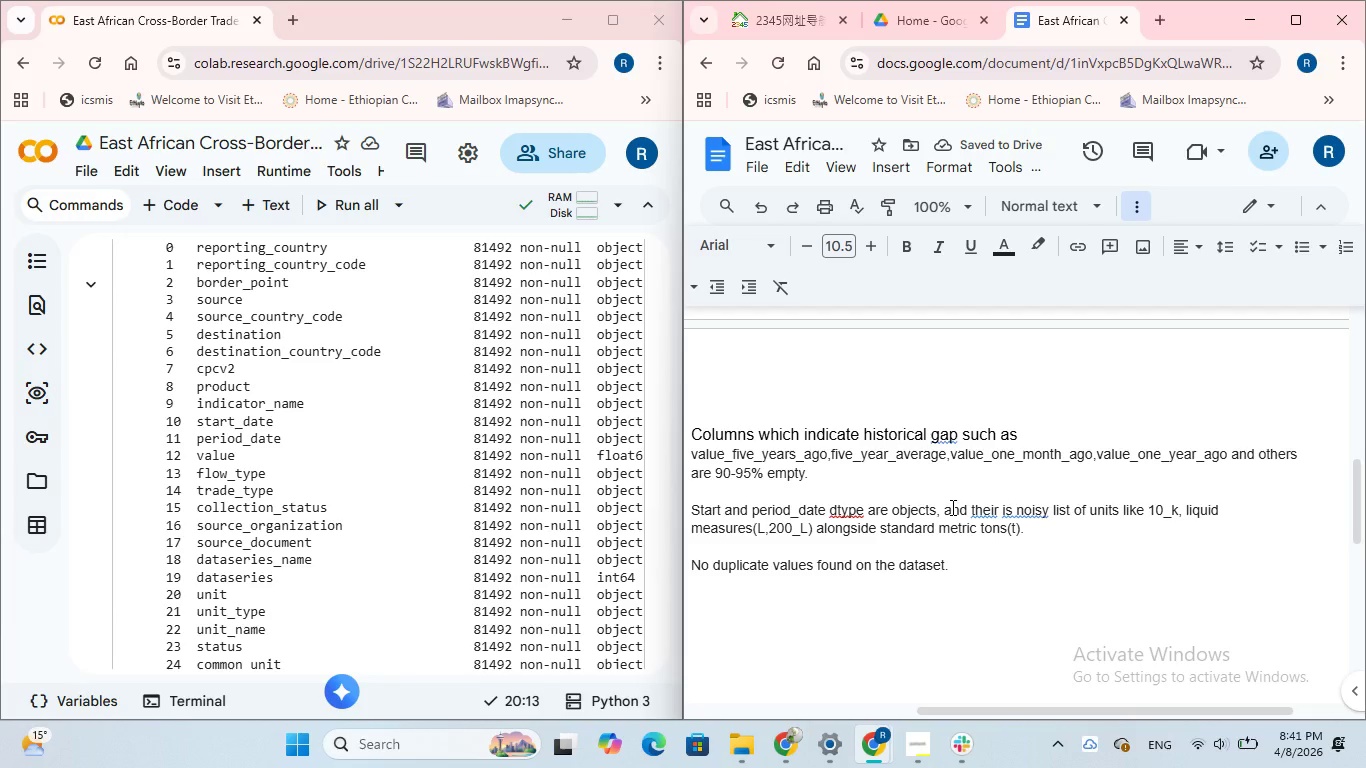 
wait(8.89)
 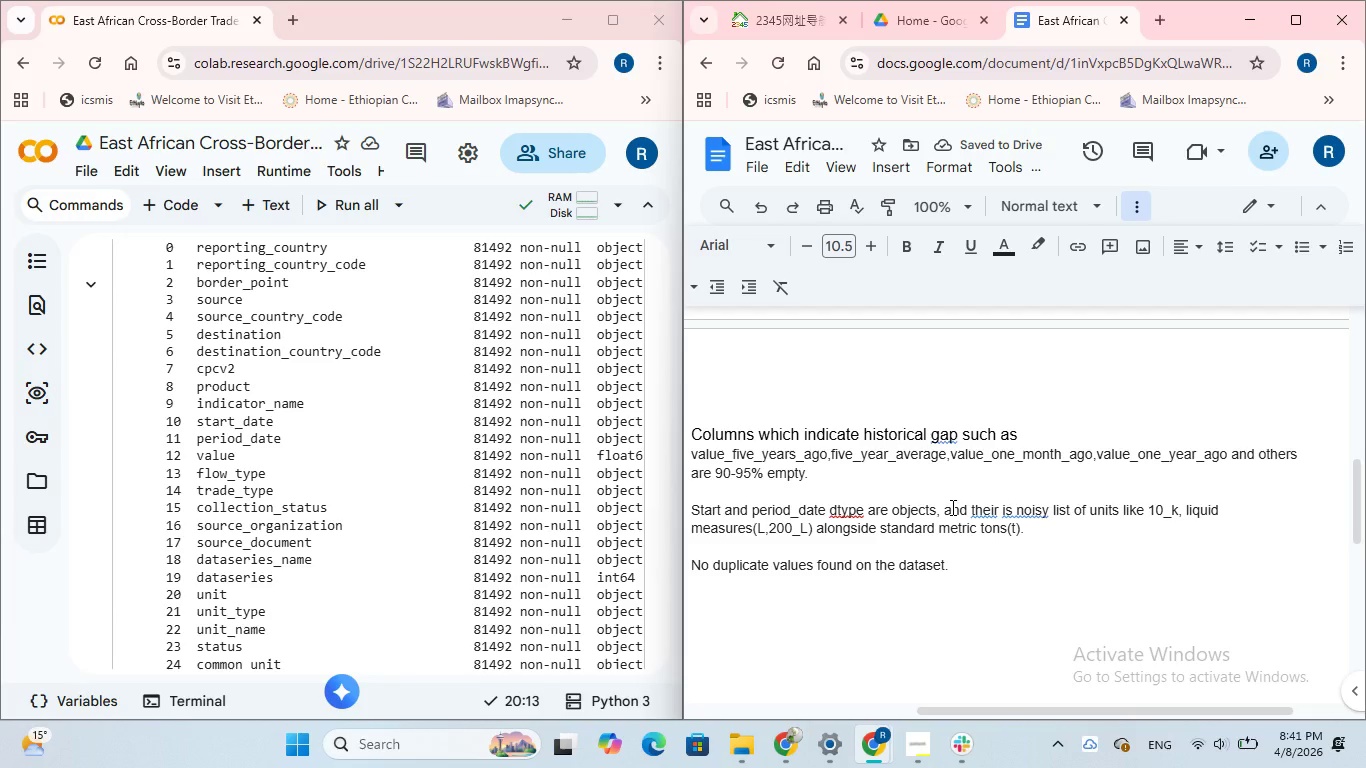 
left_click([1006, 516])
 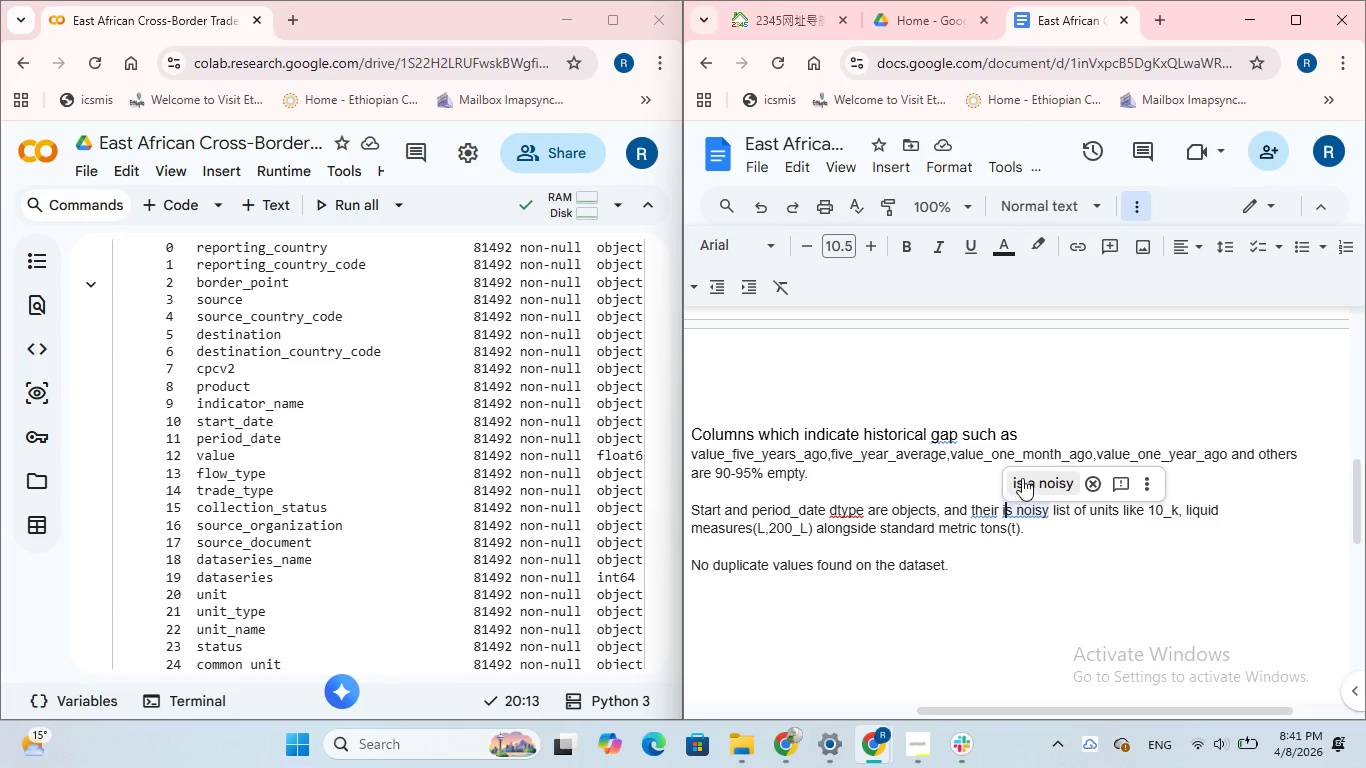 
left_click([1022, 478])
 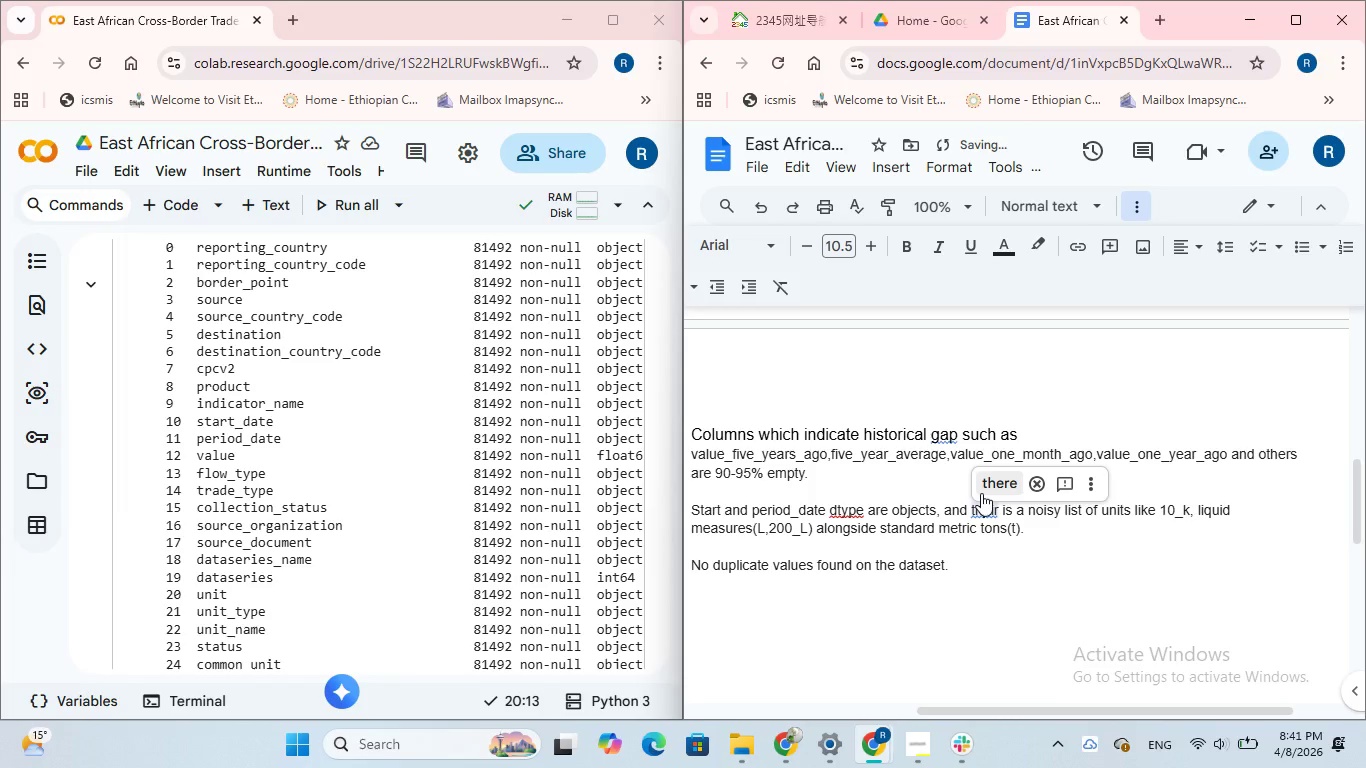 
left_click([981, 486])
 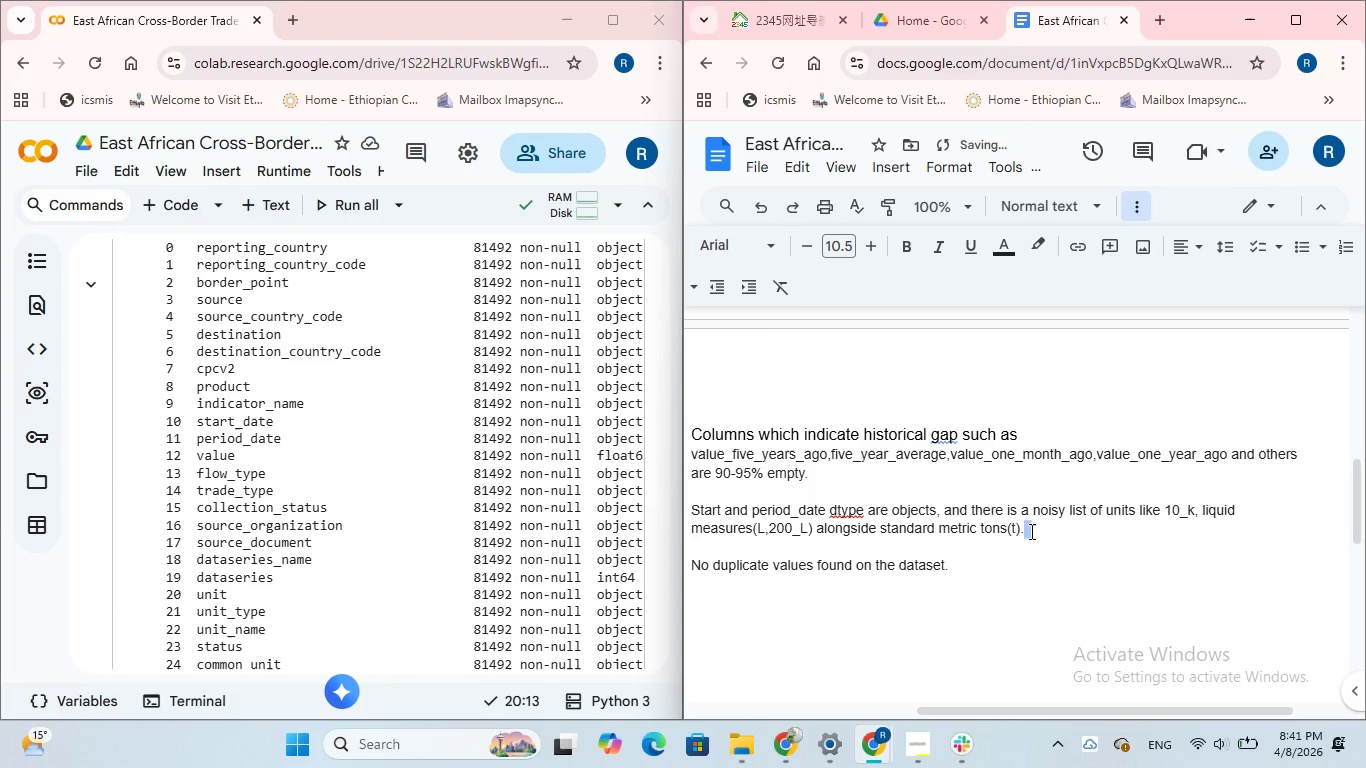 
key(Enter)
 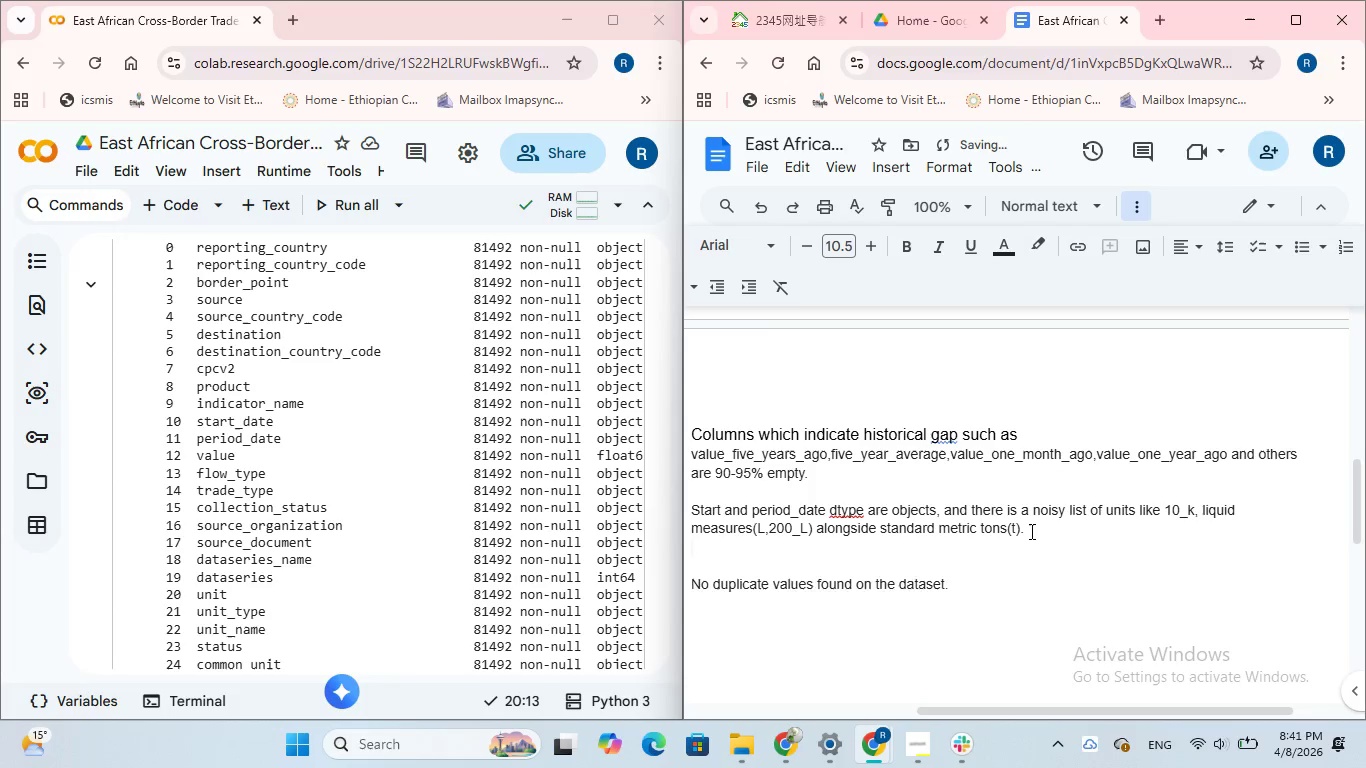 
key(Enter)
 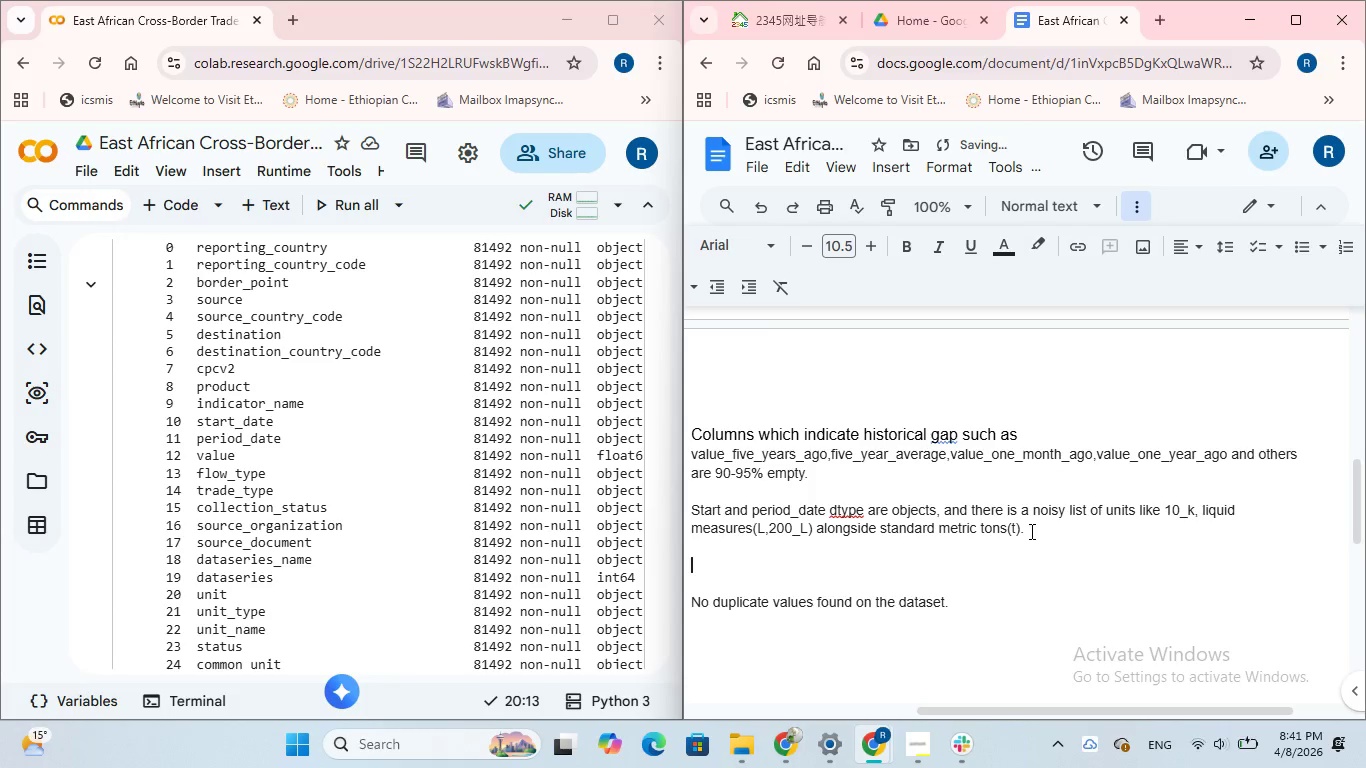 
type(ea)
 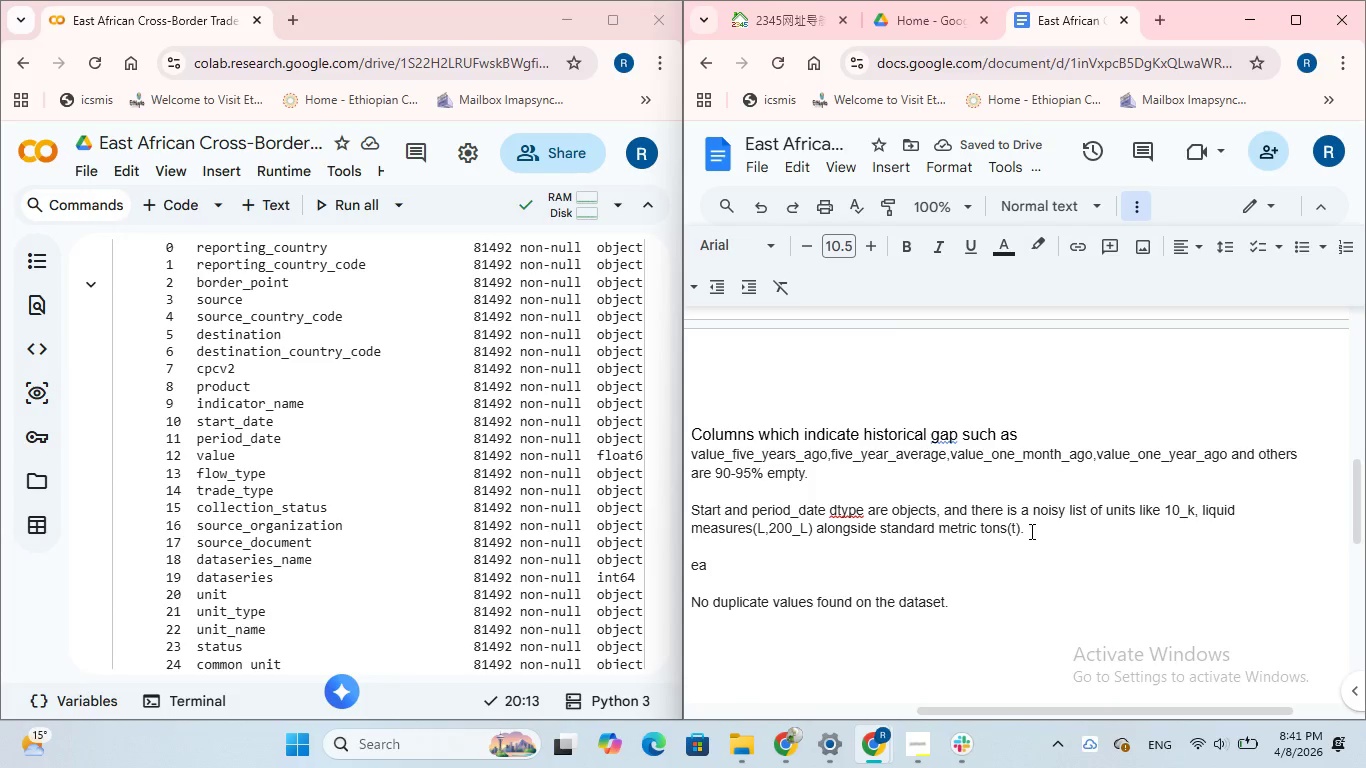 
type((each))
 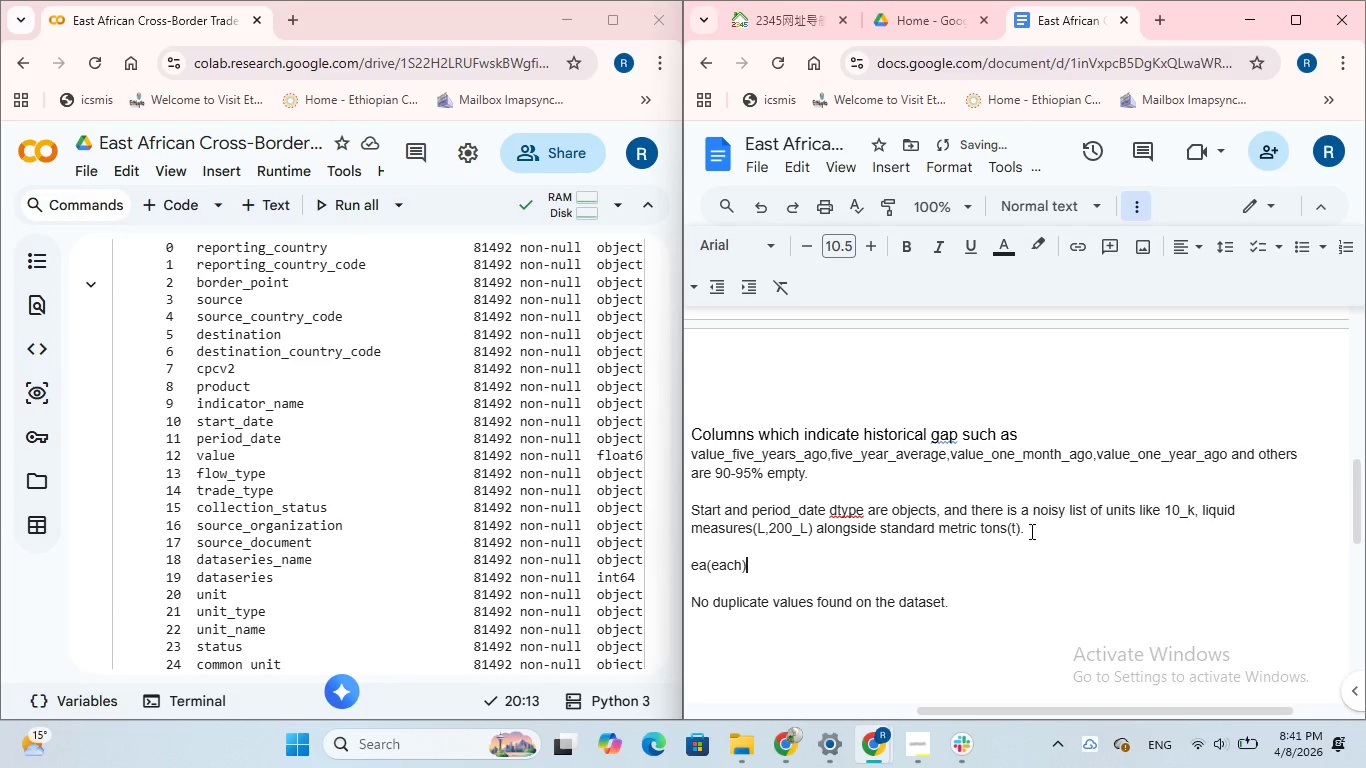 
type(live stock counts or items)
 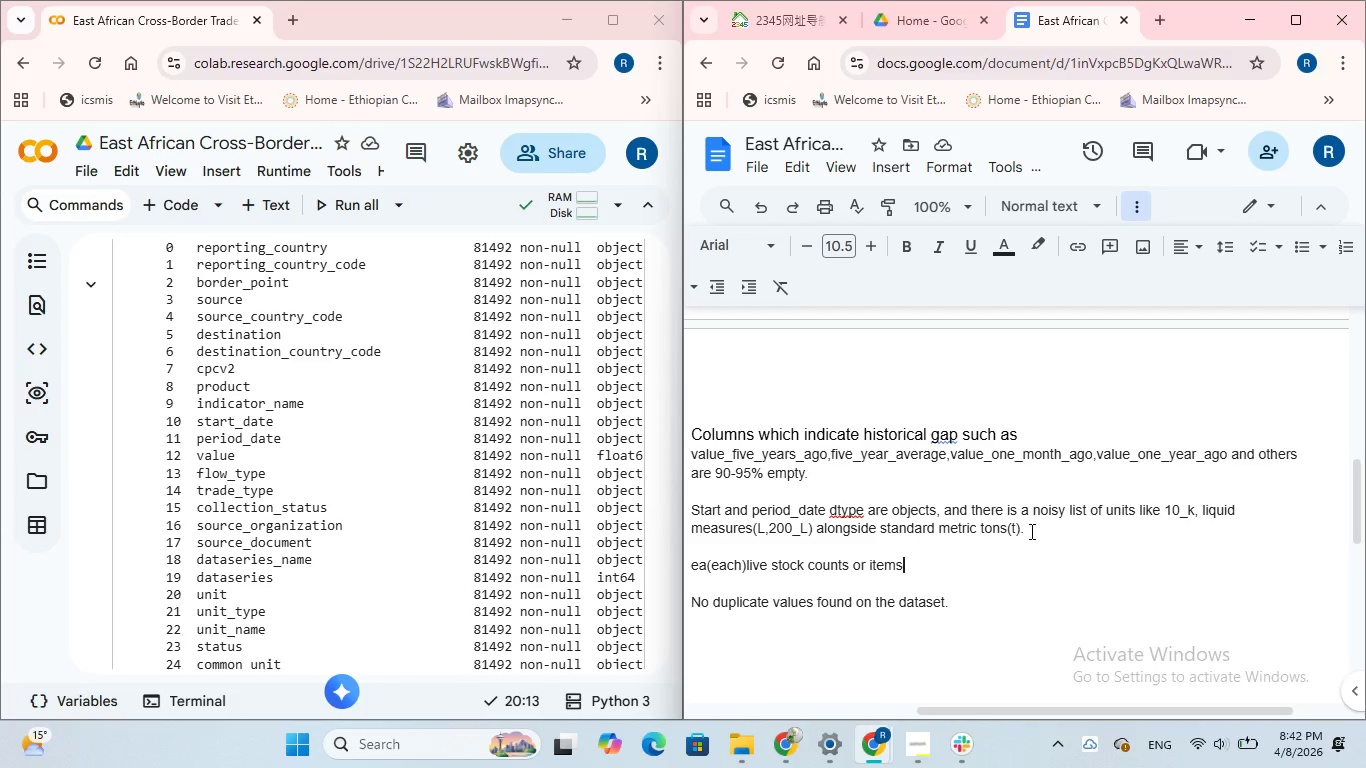 
wait(7.36)
 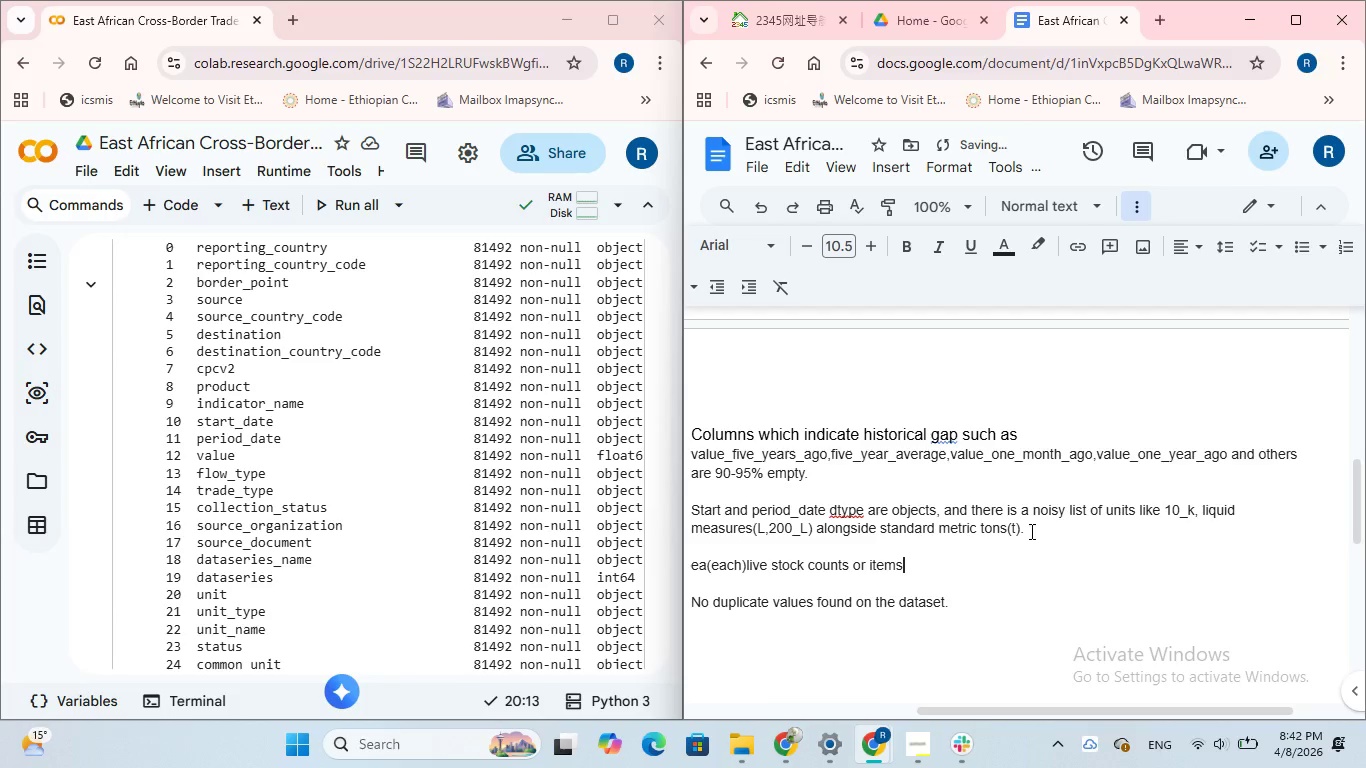 
key(Period)
 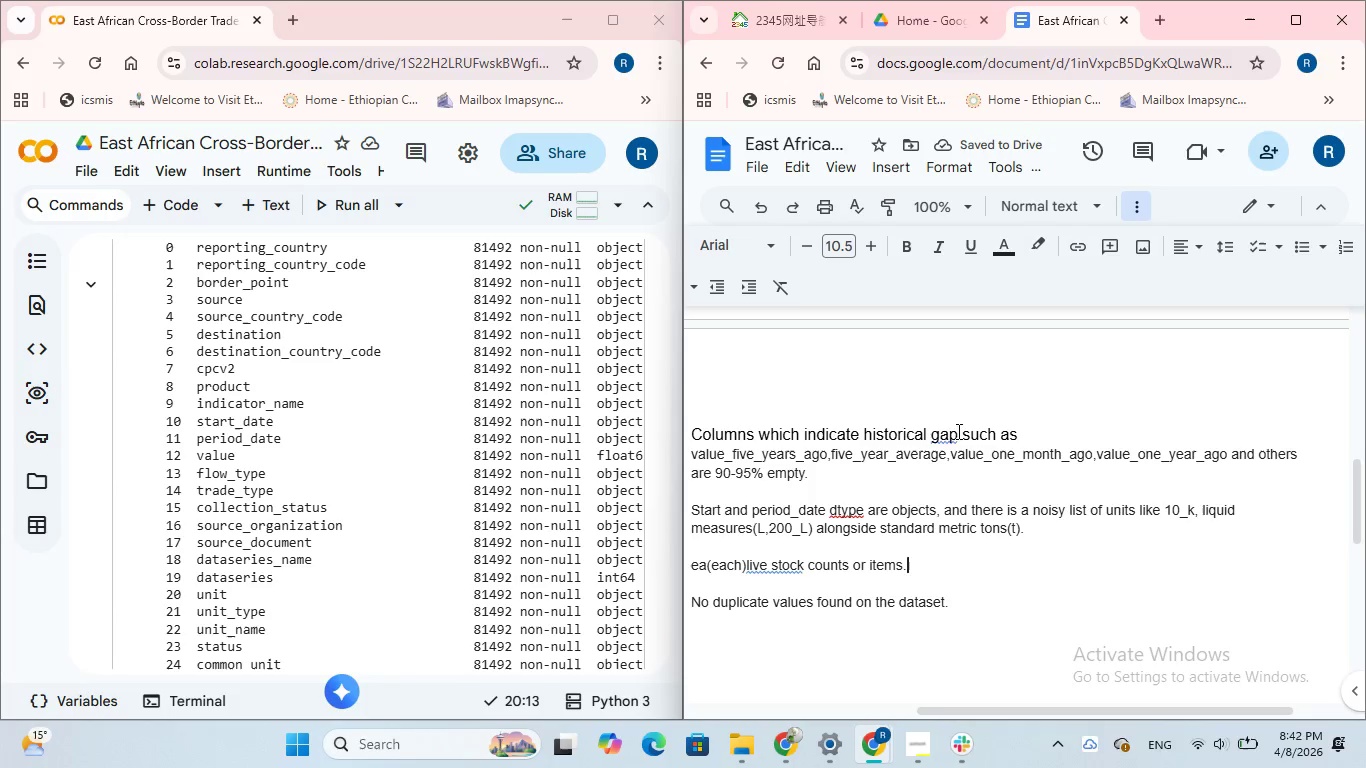 
left_click([949, 435])
 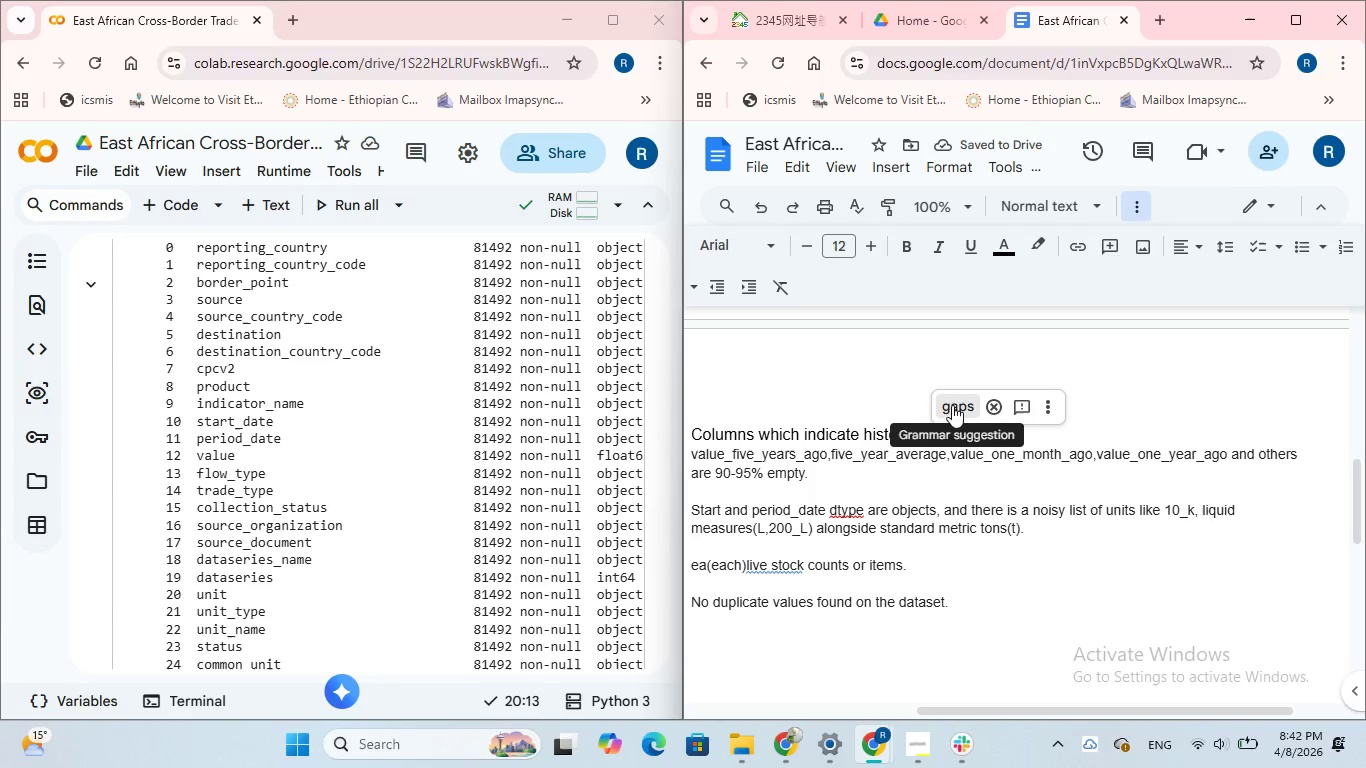 
left_click([952, 405])
 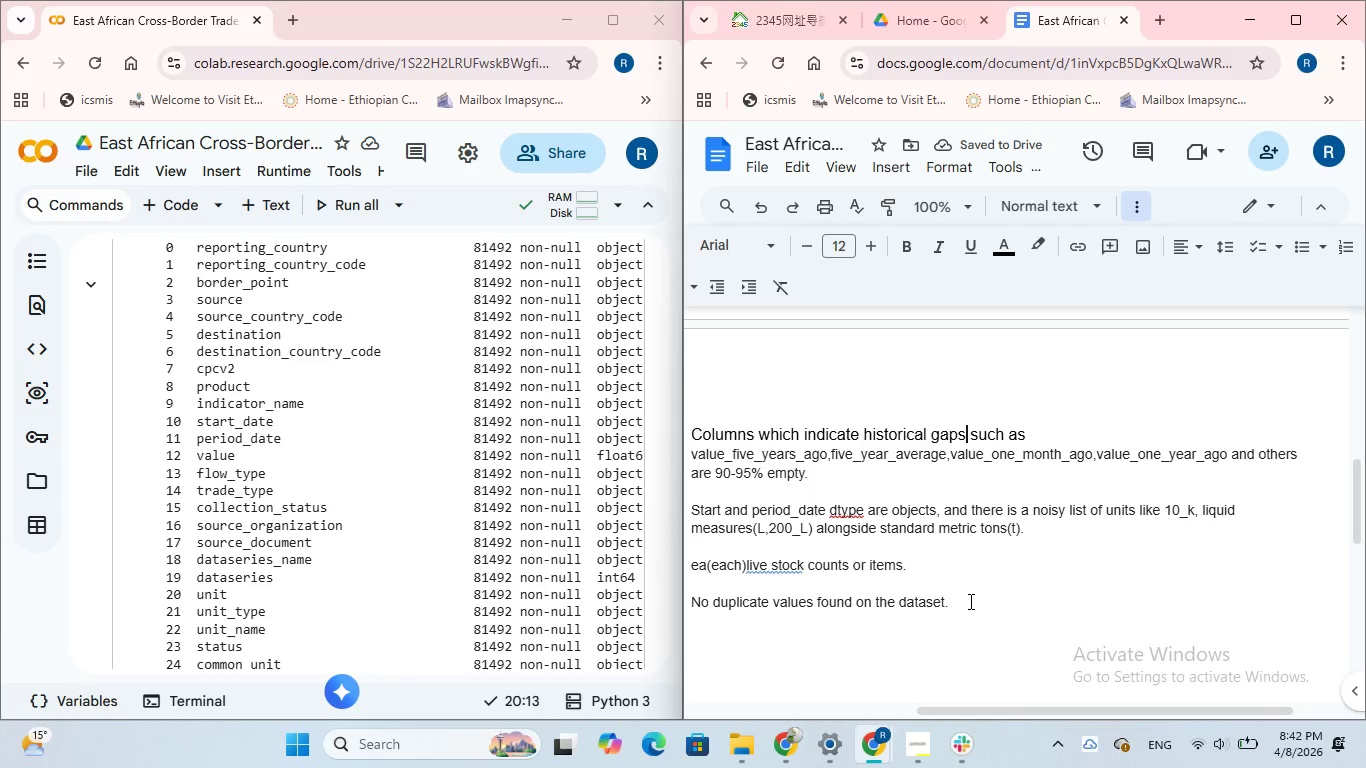 
left_click_drag(start_coordinate=[960, 606], to_coordinate=[691, 426])
 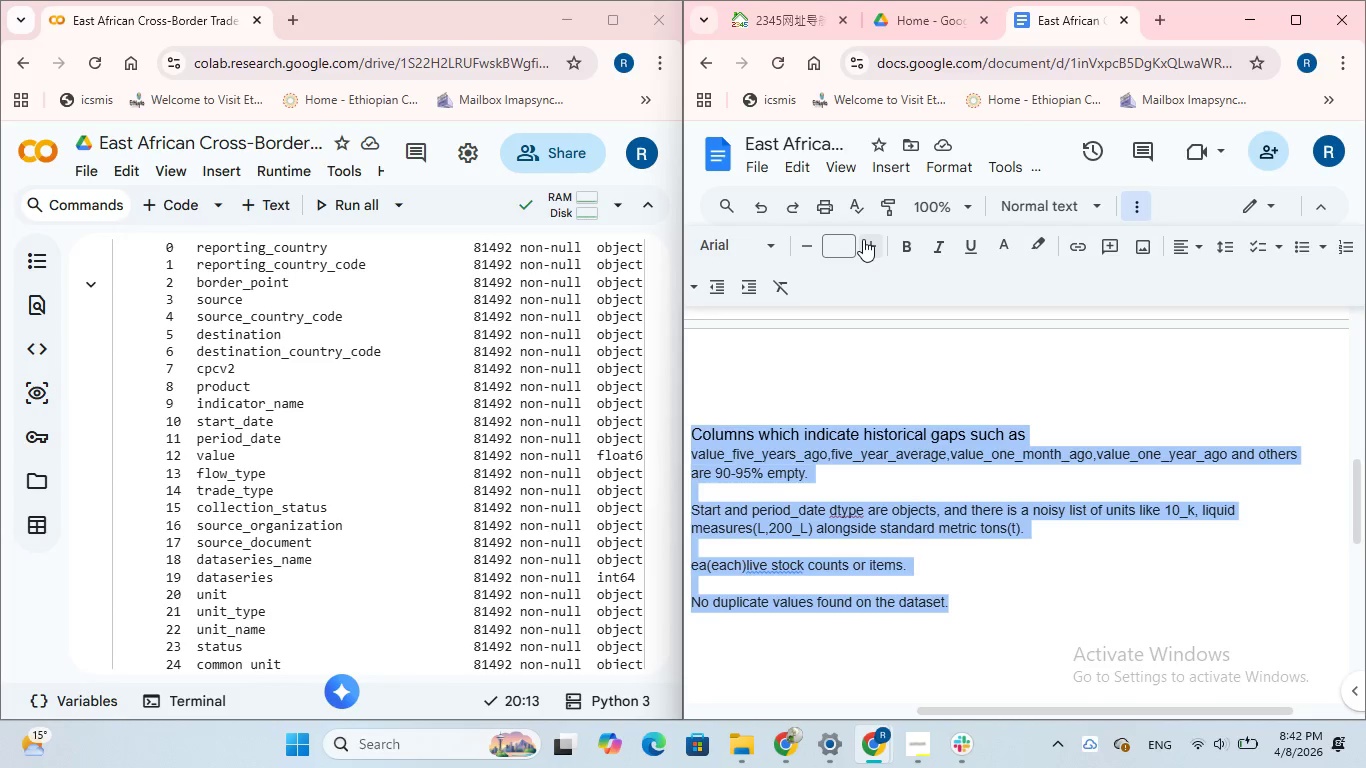 
left_click([863, 239])
 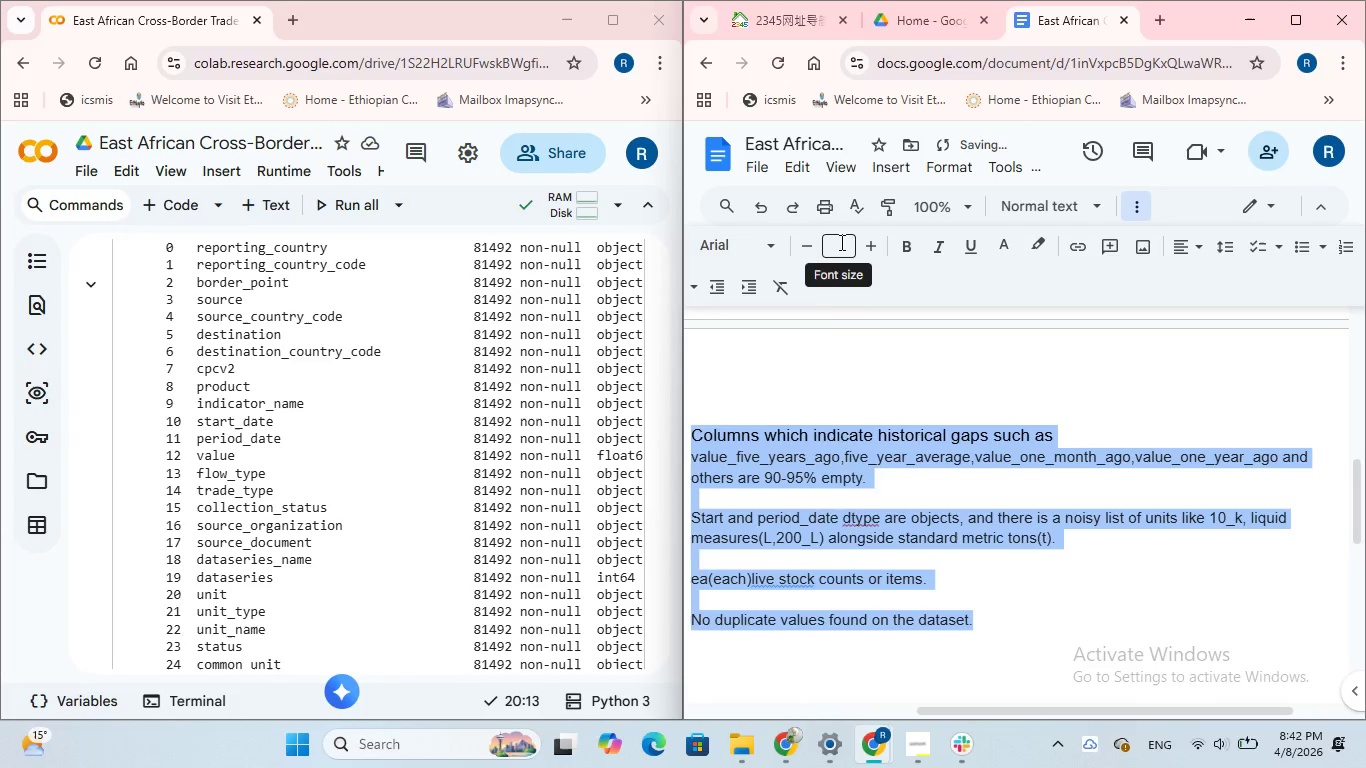 
left_click([840, 242])
 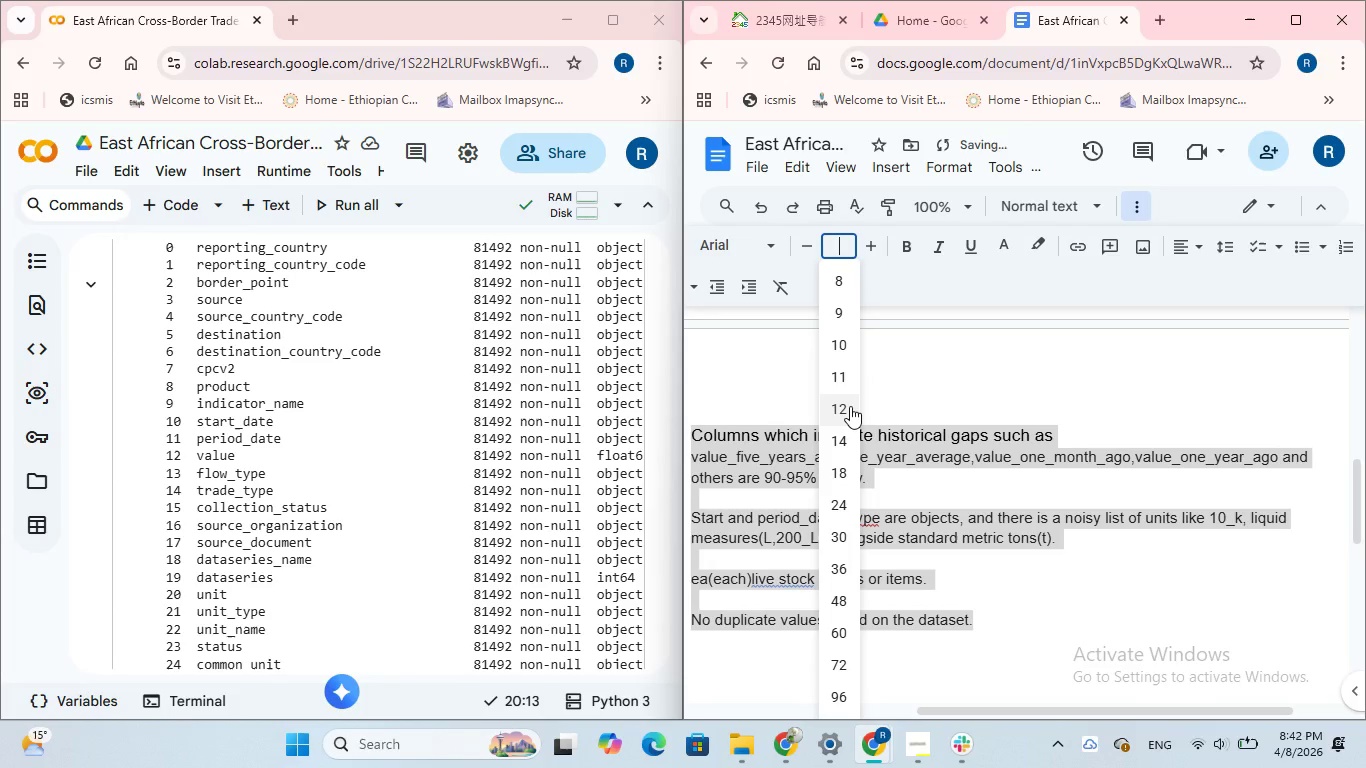 
left_click([850, 406])
 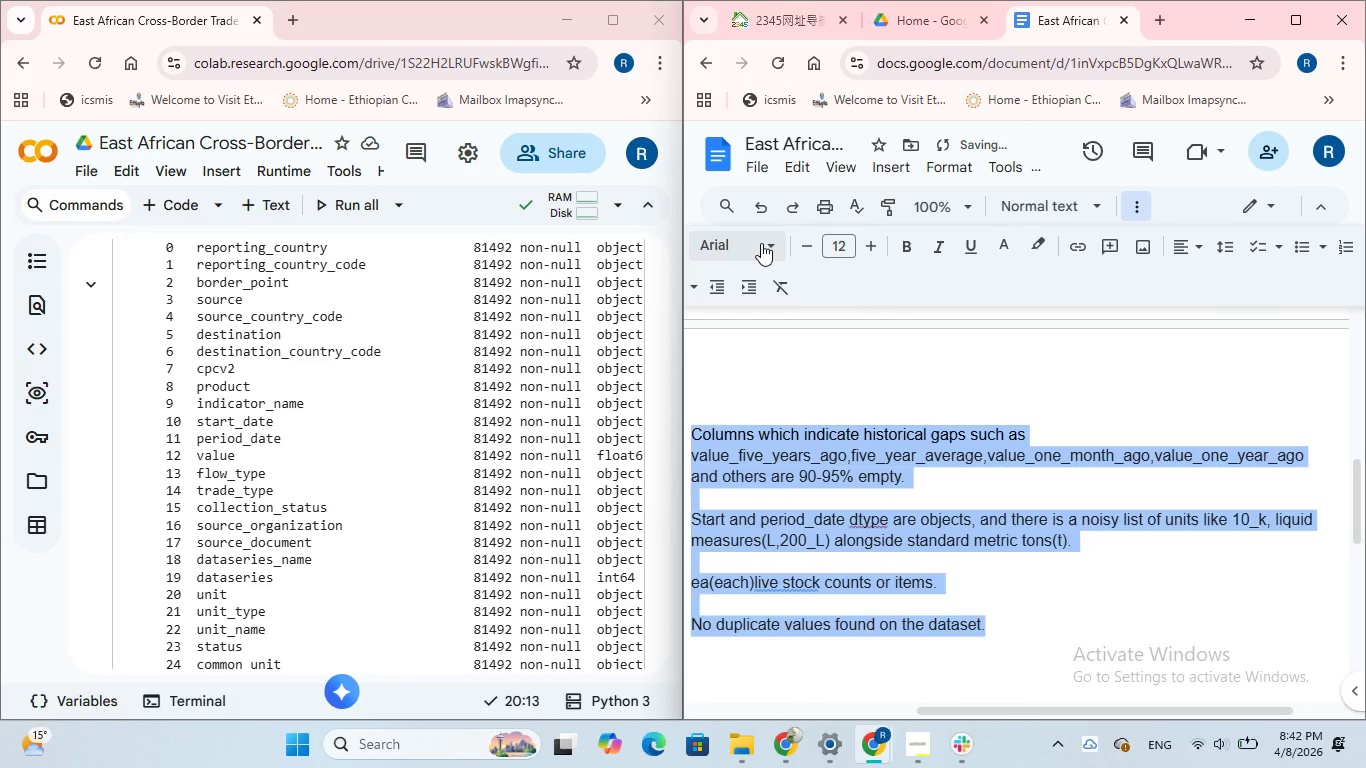 
left_click([777, 245])
 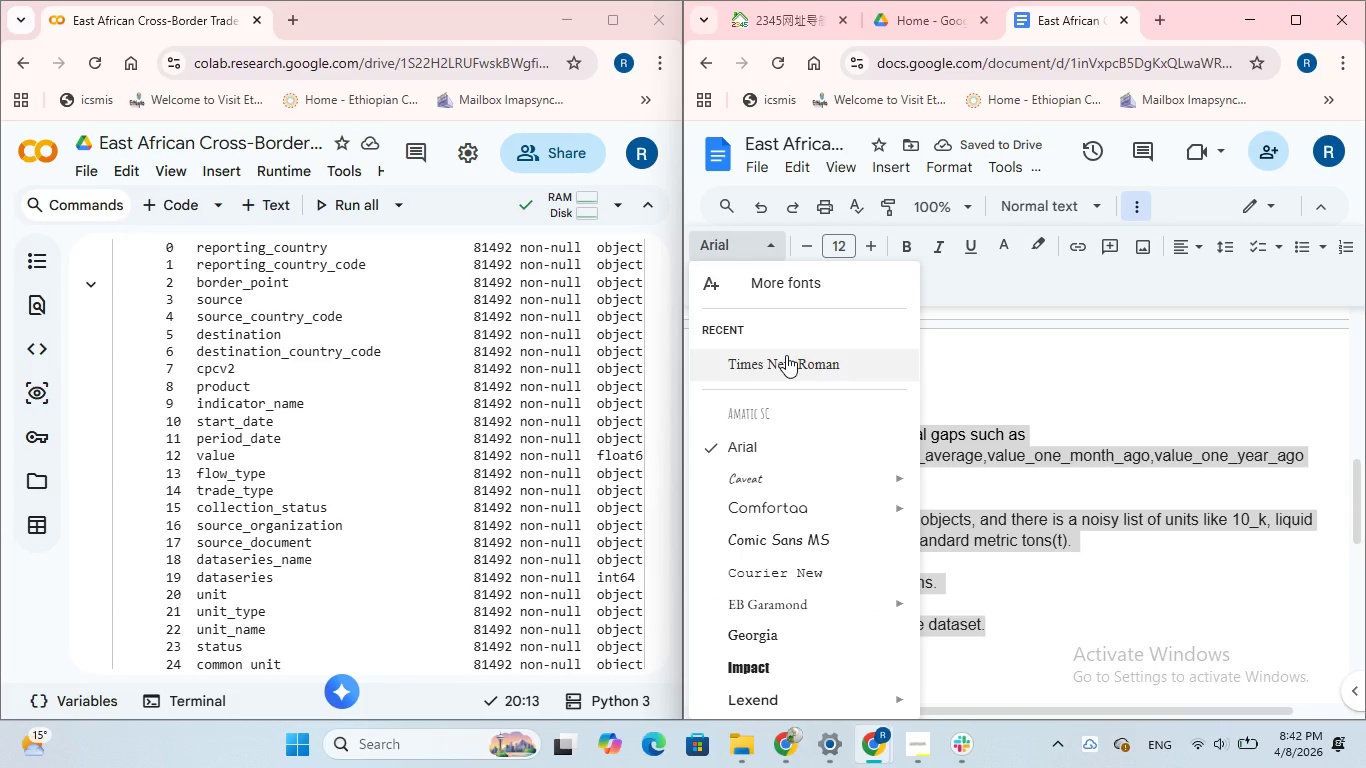 
left_click([787, 359])
 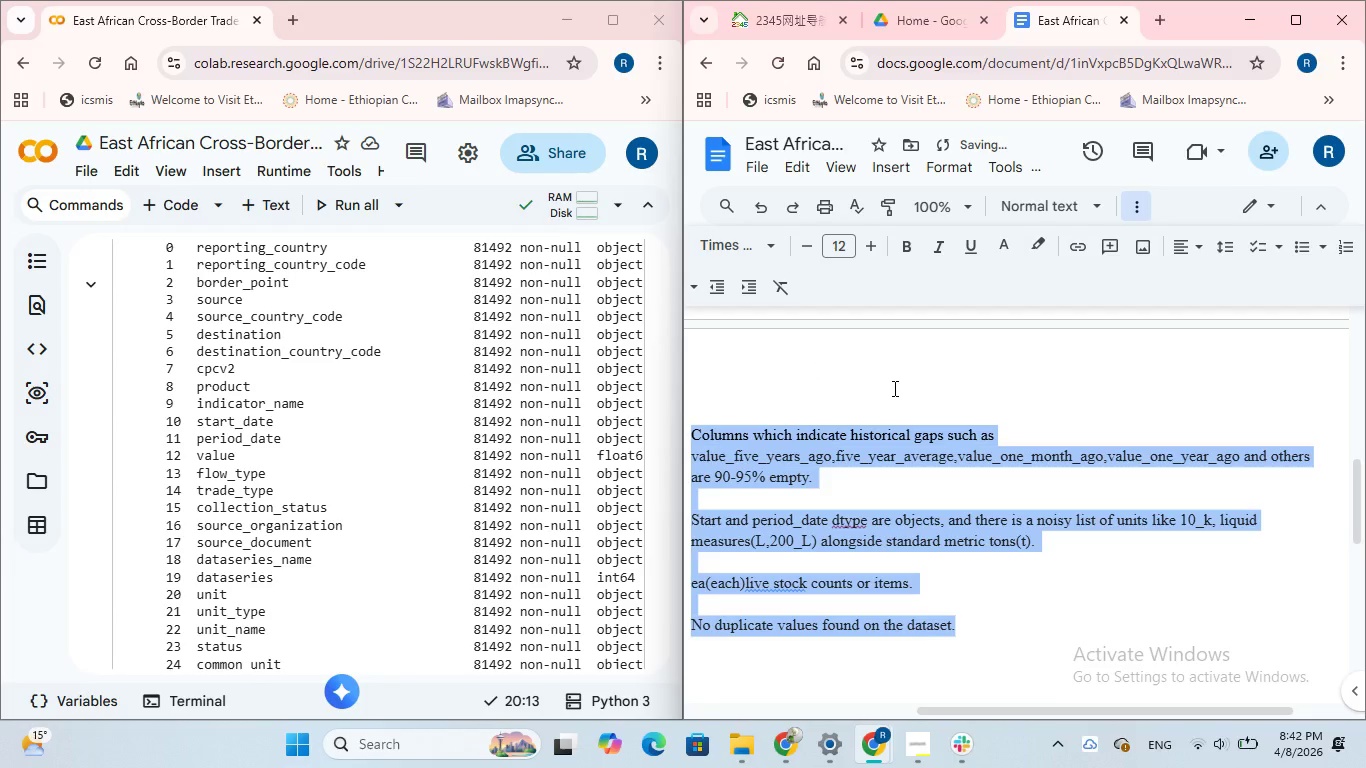 
scroll: coordinate [893, 388], scroll_direction: up, amount: 3.0
 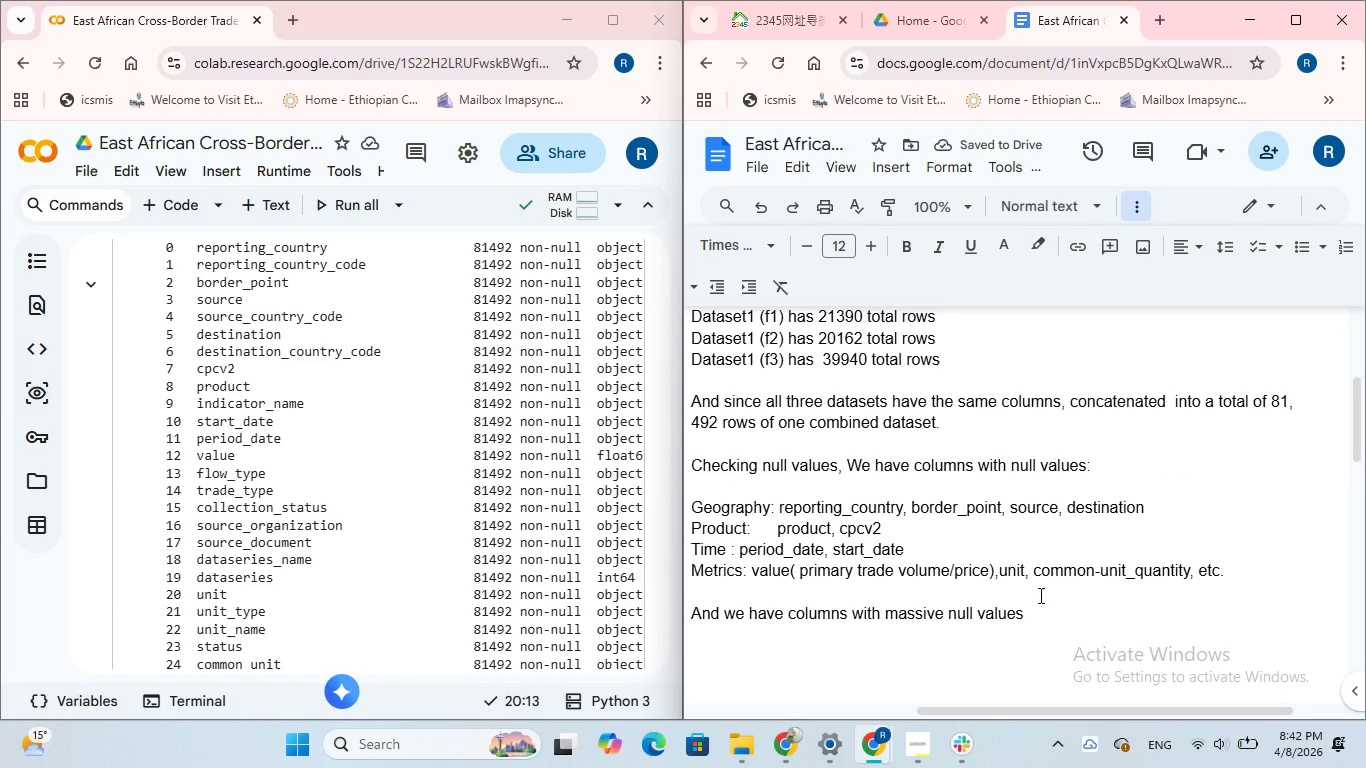 
left_click_drag(start_coordinate=[1039, 619], to_coordinate=[695, 439])
 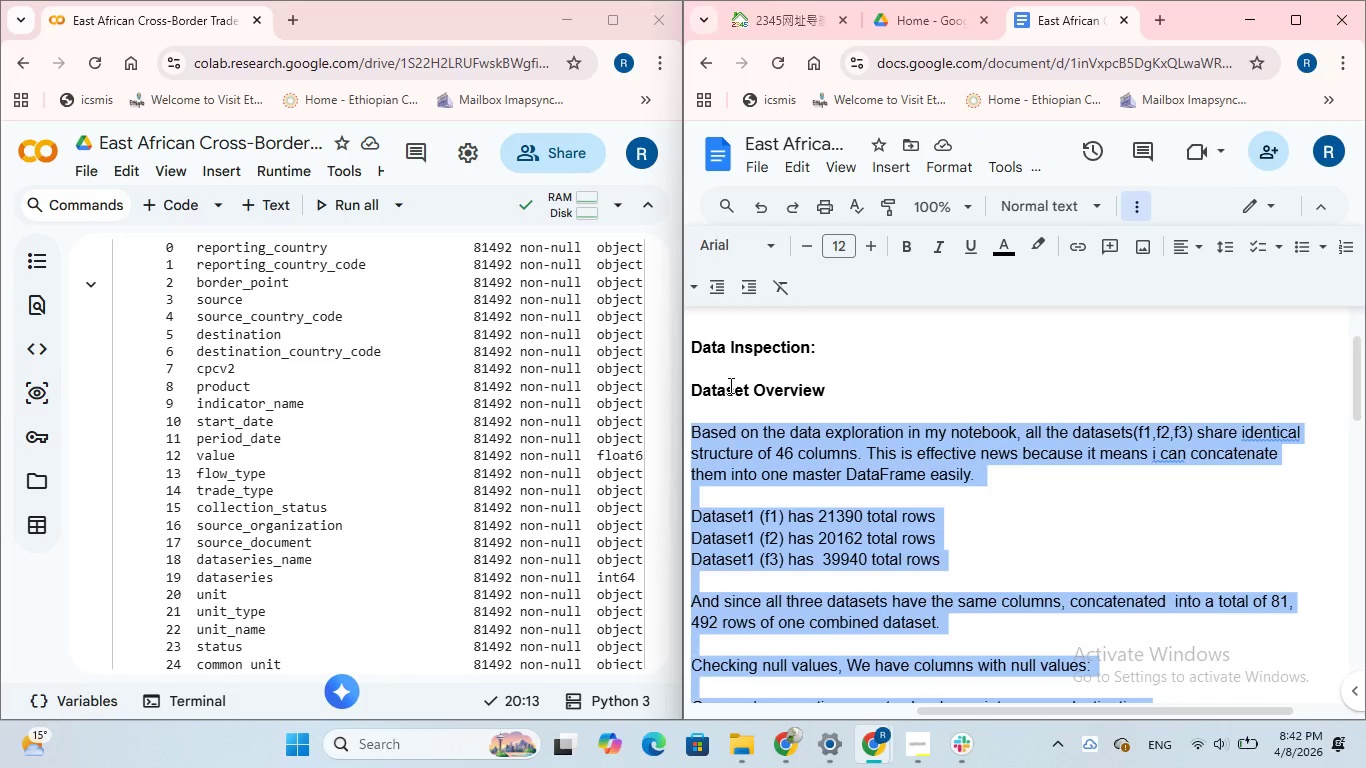 
scroll: coordinate [701, 326], scroll_direction: up, amount: 2.0
 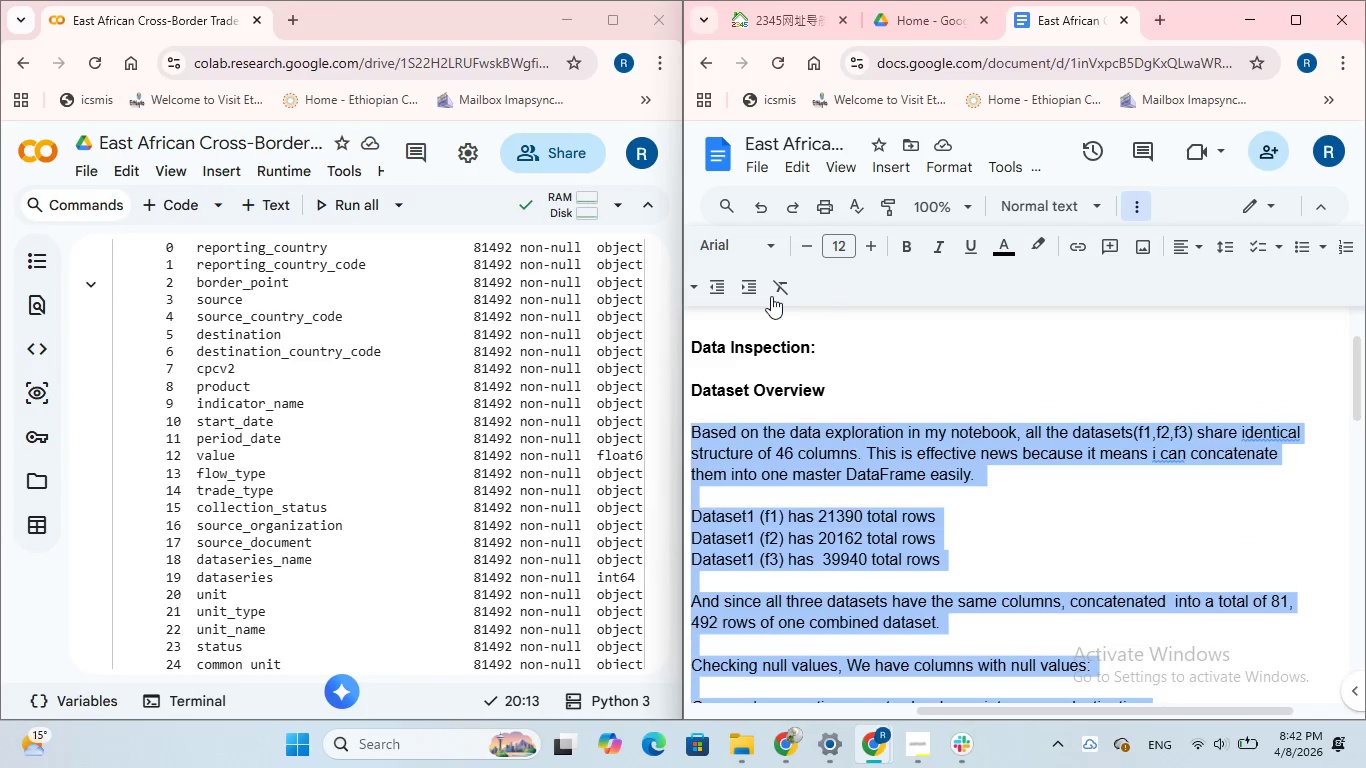 
left_click([766, 247])
 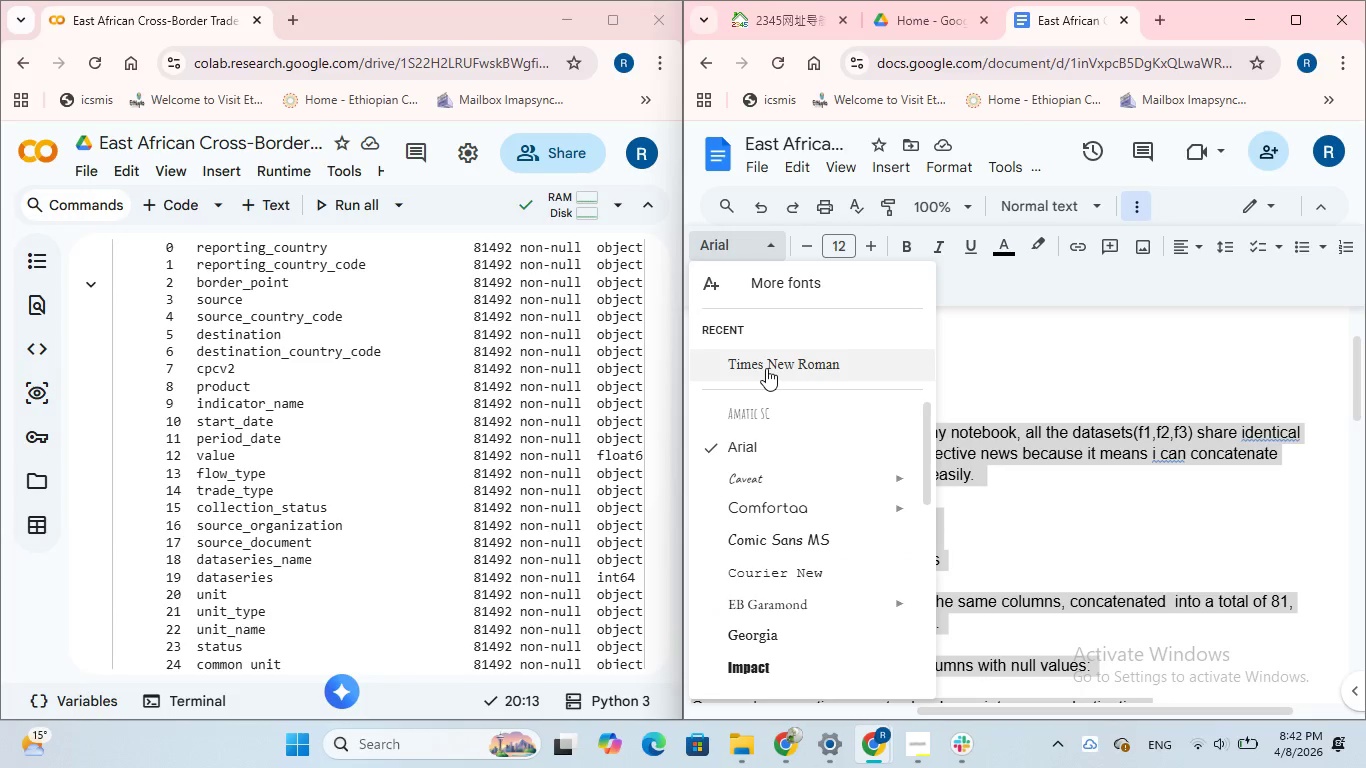 
left_click([766, 373])
 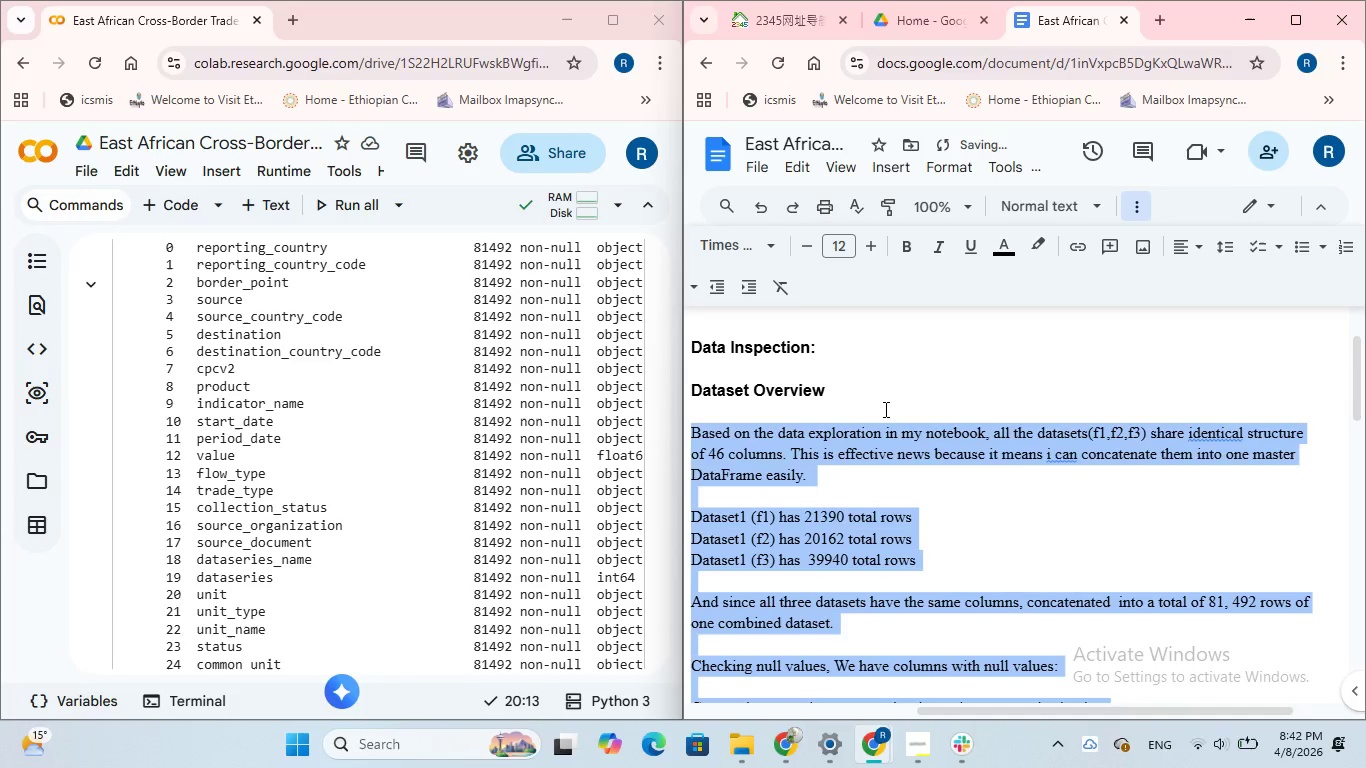 
scroll: coordinate [885, 409], scroll_direction: up, amount: 2.0
 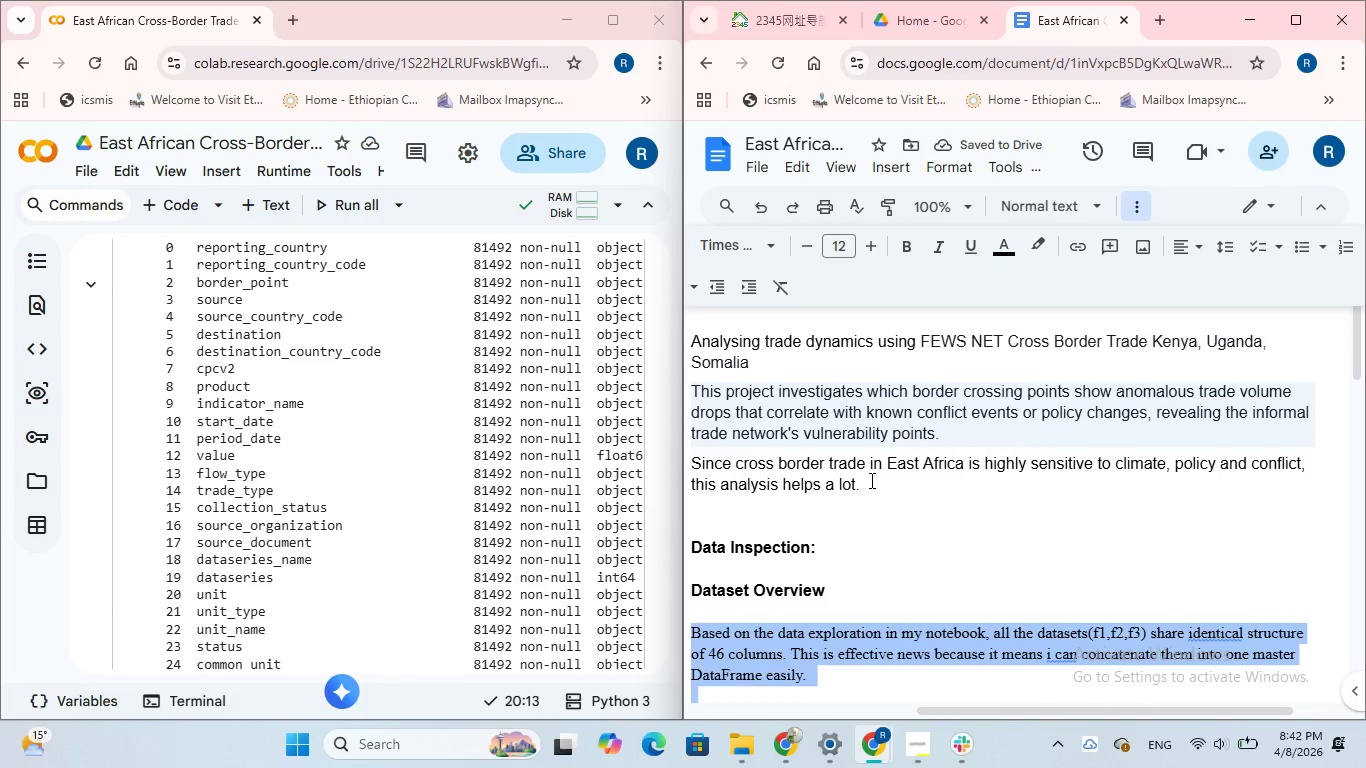 
left_click_drag(start_coordinate=[869, 486], to_coordinate=[691, 333])
 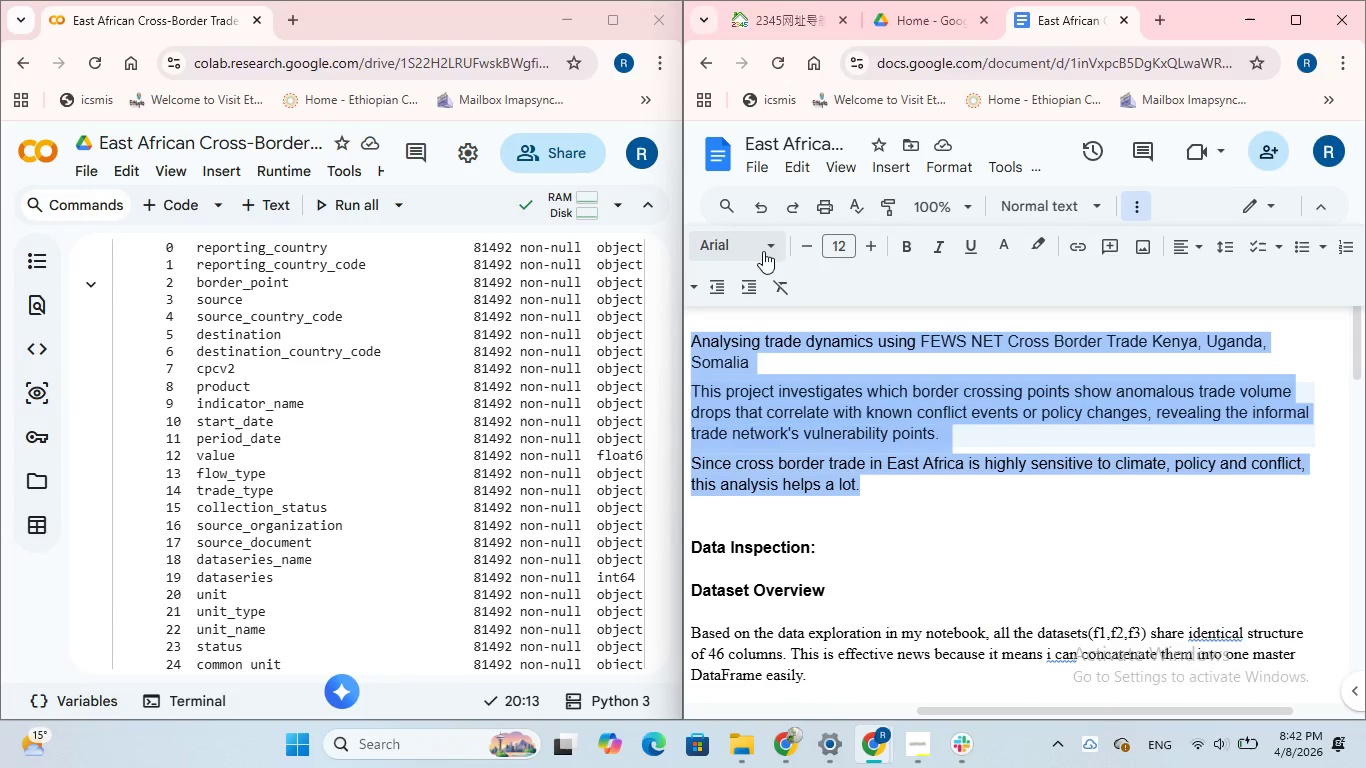 
mouse_move([775, 245])
 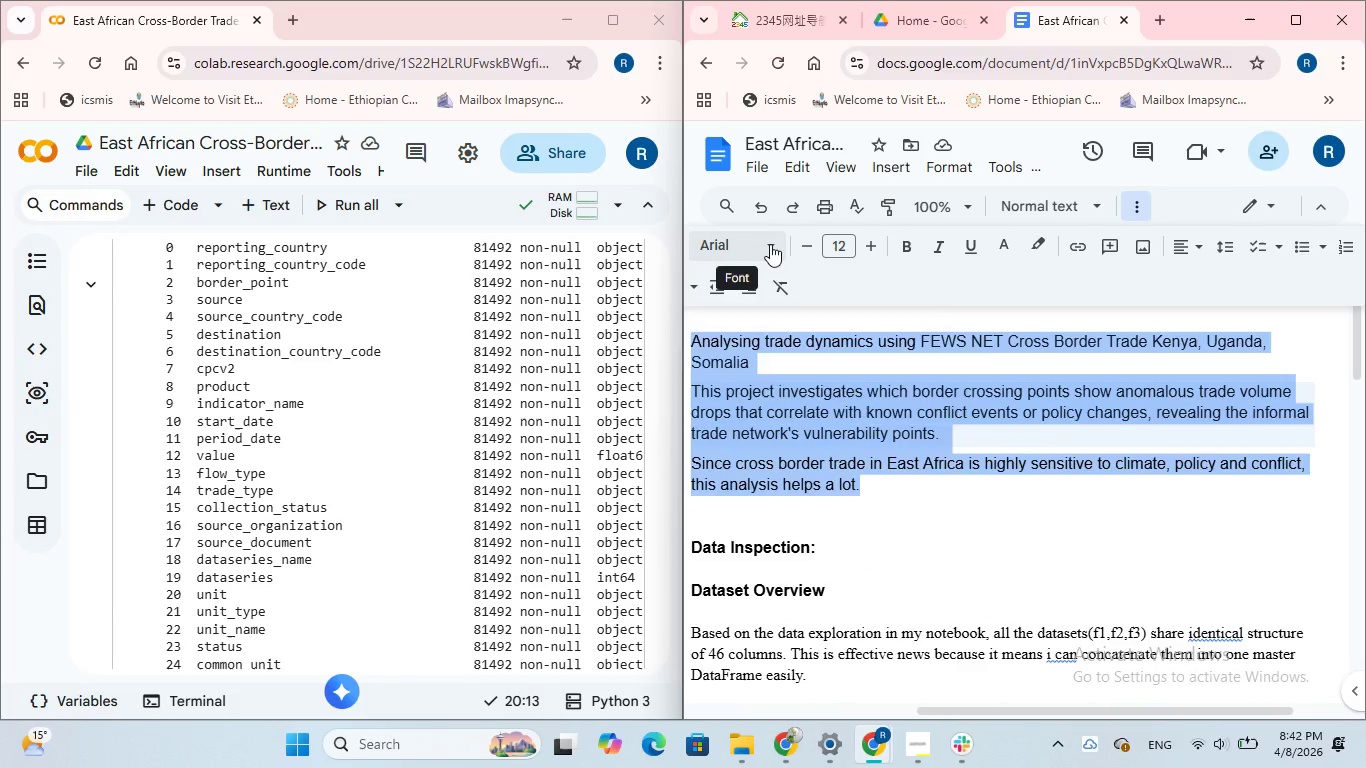 
left_click([770, 244])
 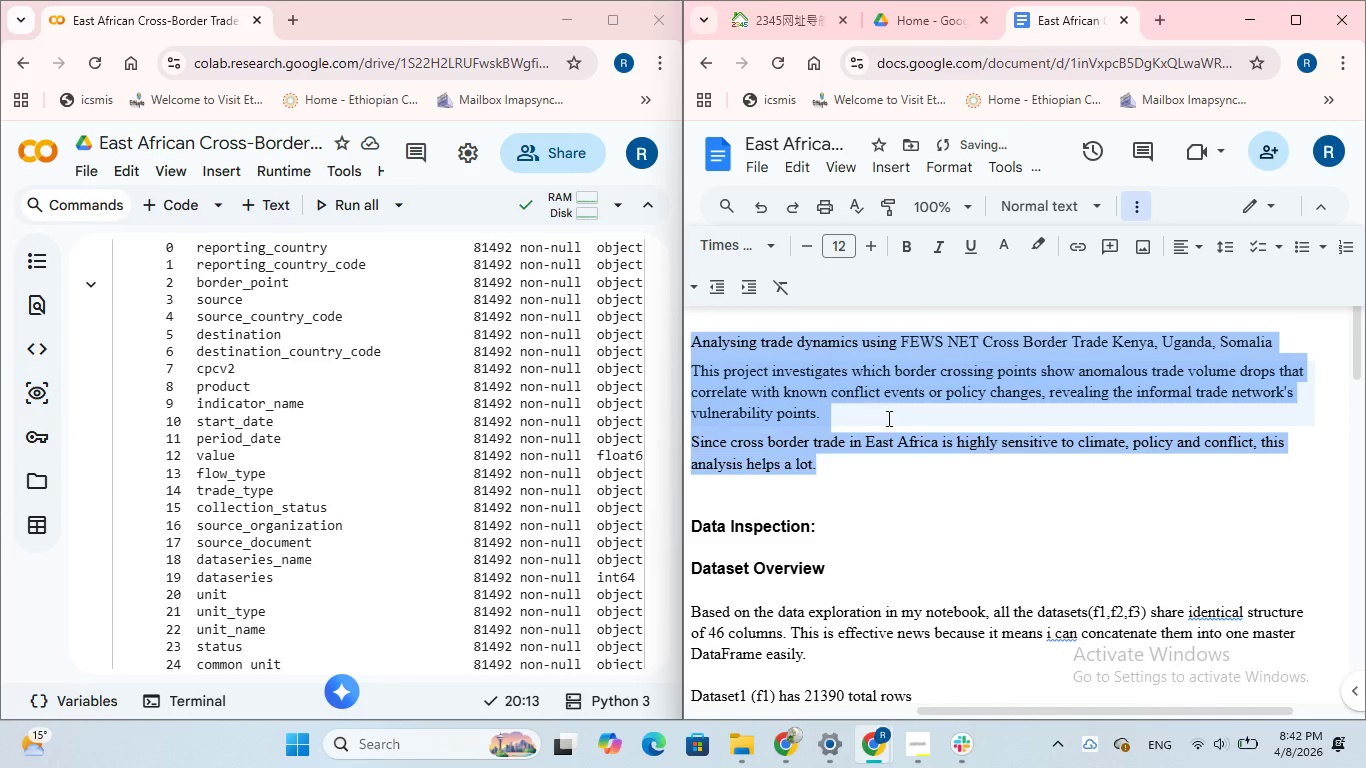 
scroll: coordinate [888, 418], scroll_direction: up, amount: 3.0
 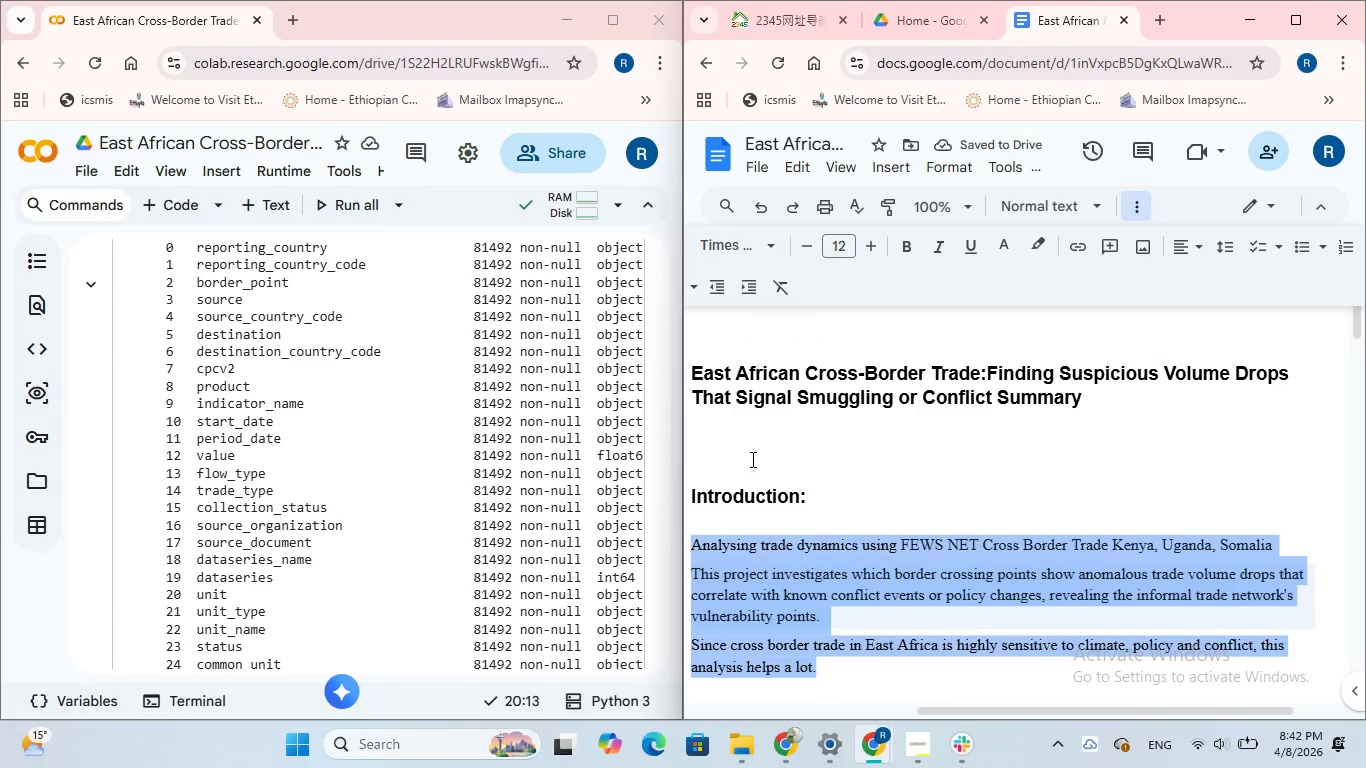 
left_click([751, 459])
 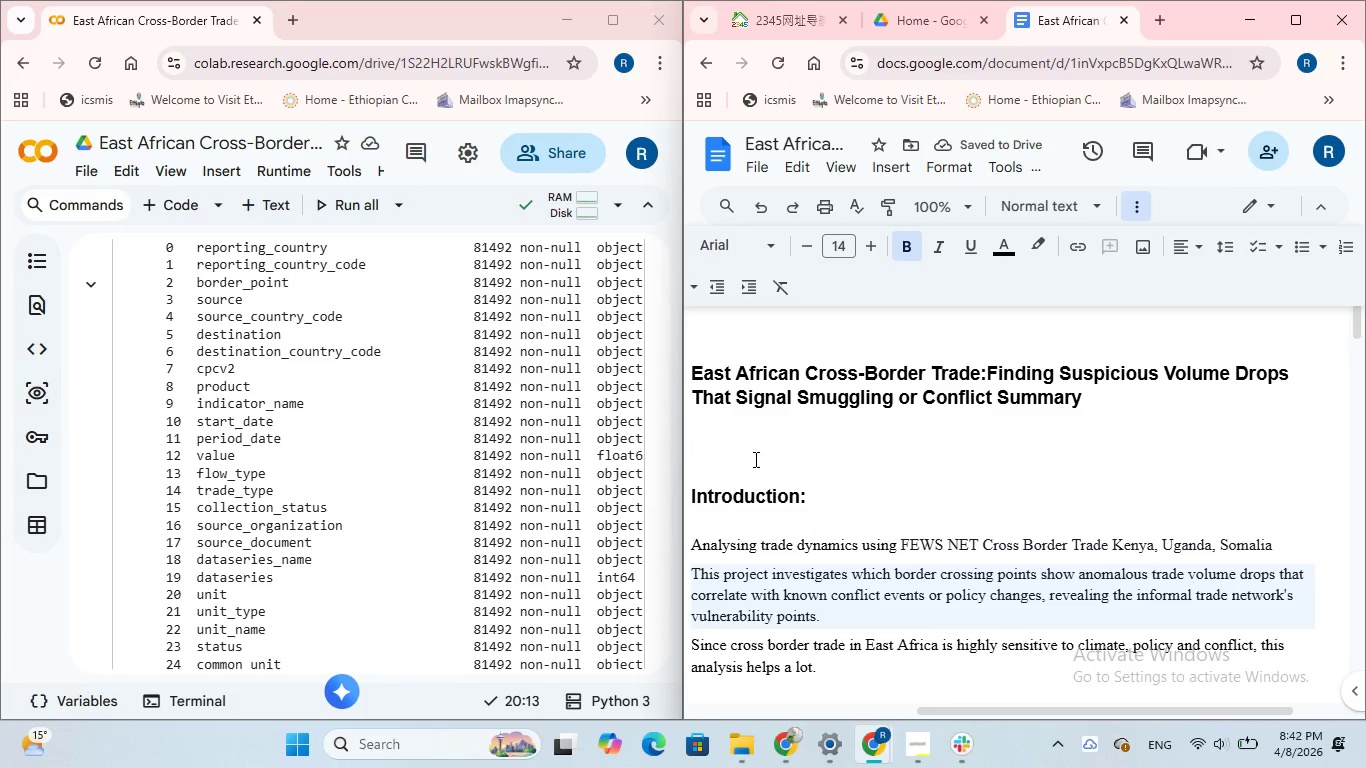 
key(Backspace)
 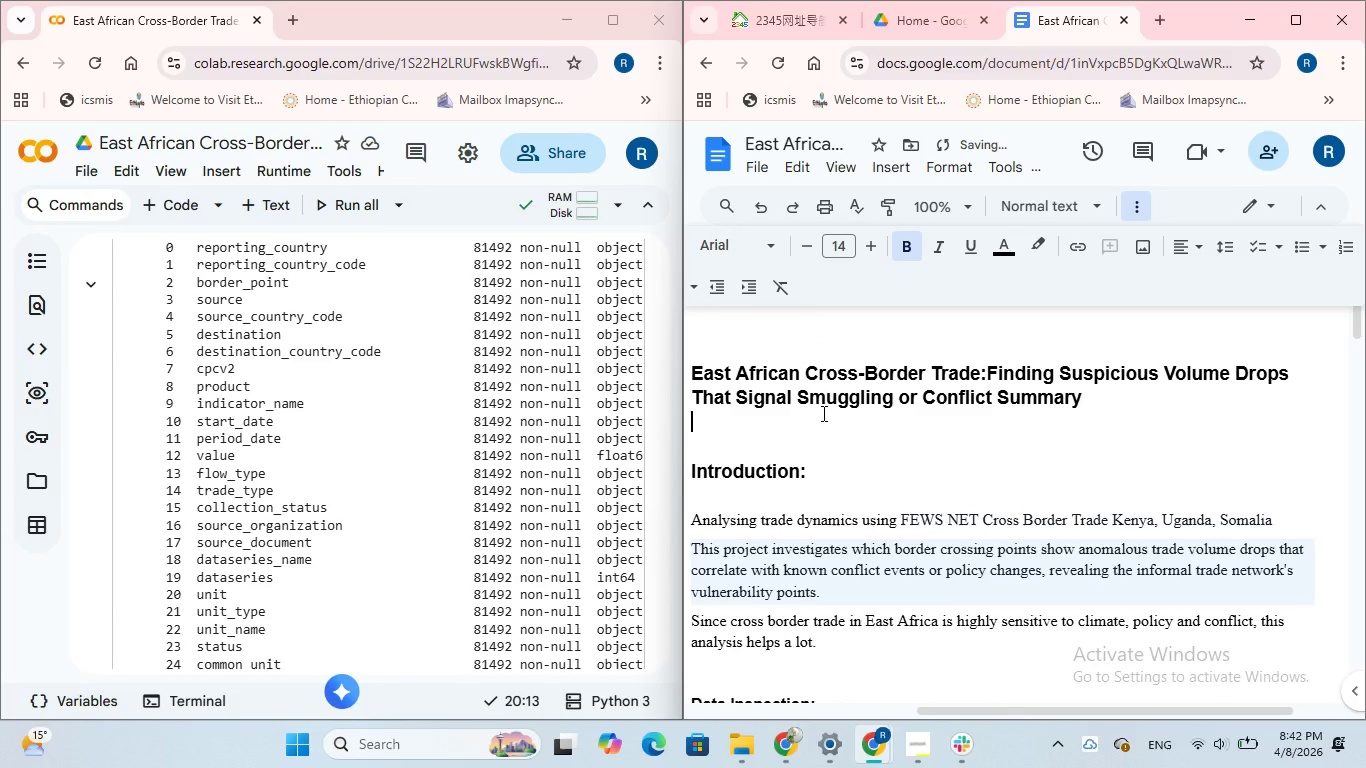 
scroll: coordinate [823, 413], scroll_direction: down, amount: 2.0
 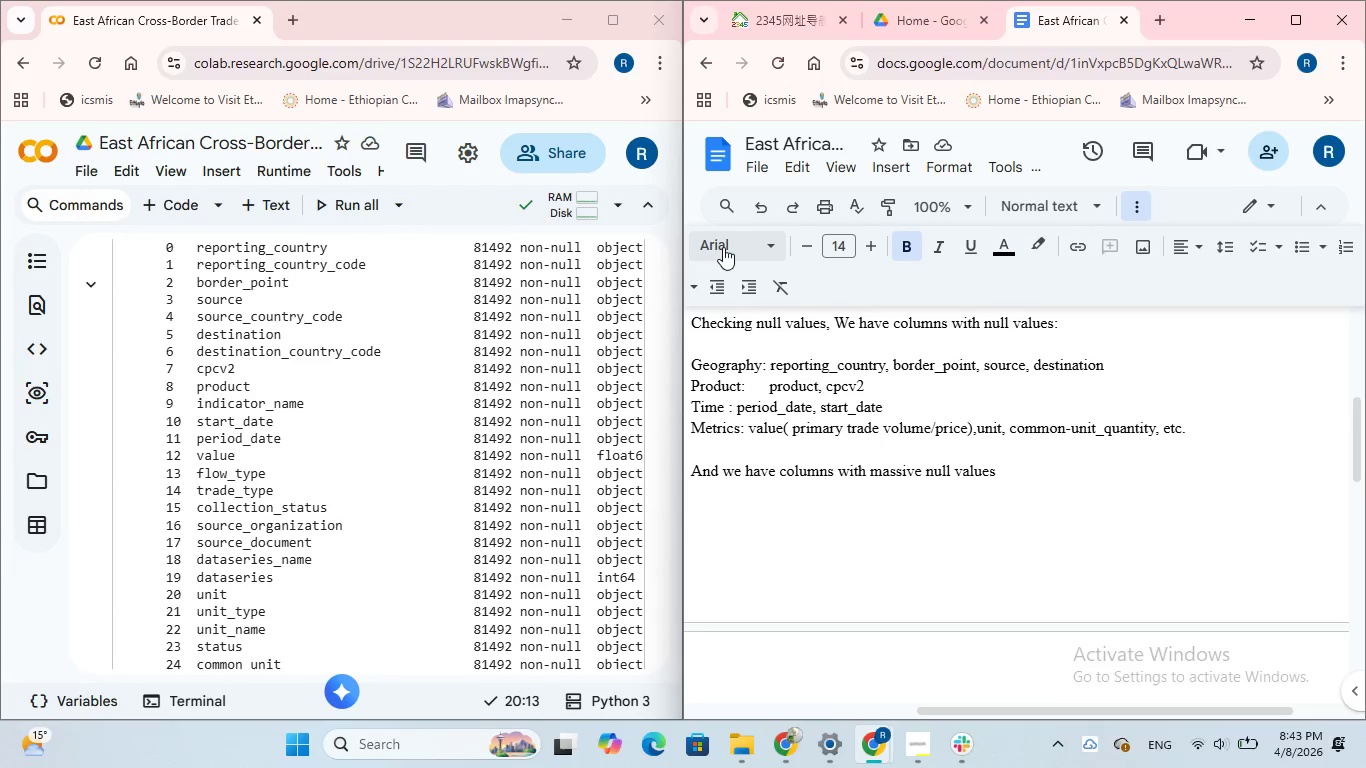 
left_click([752, 168])
 